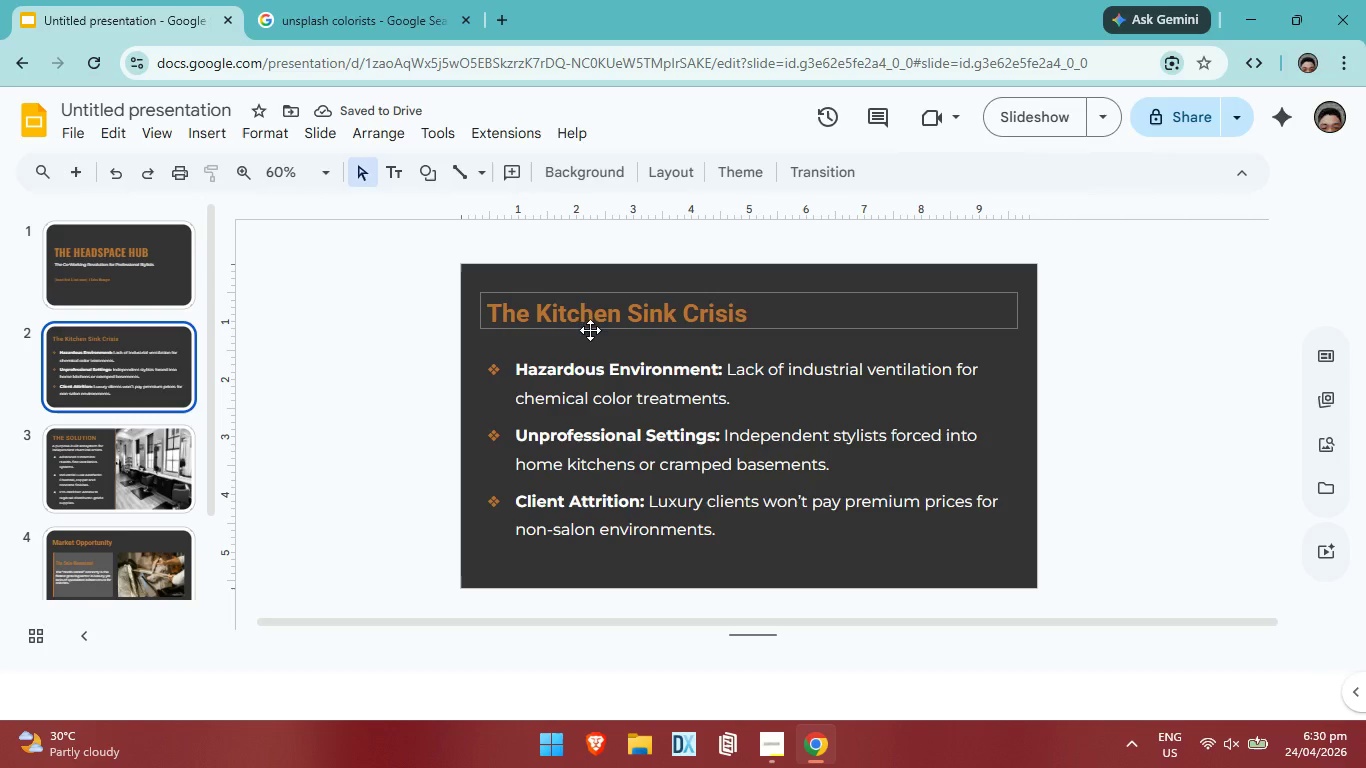 
left_click([585, 315])
 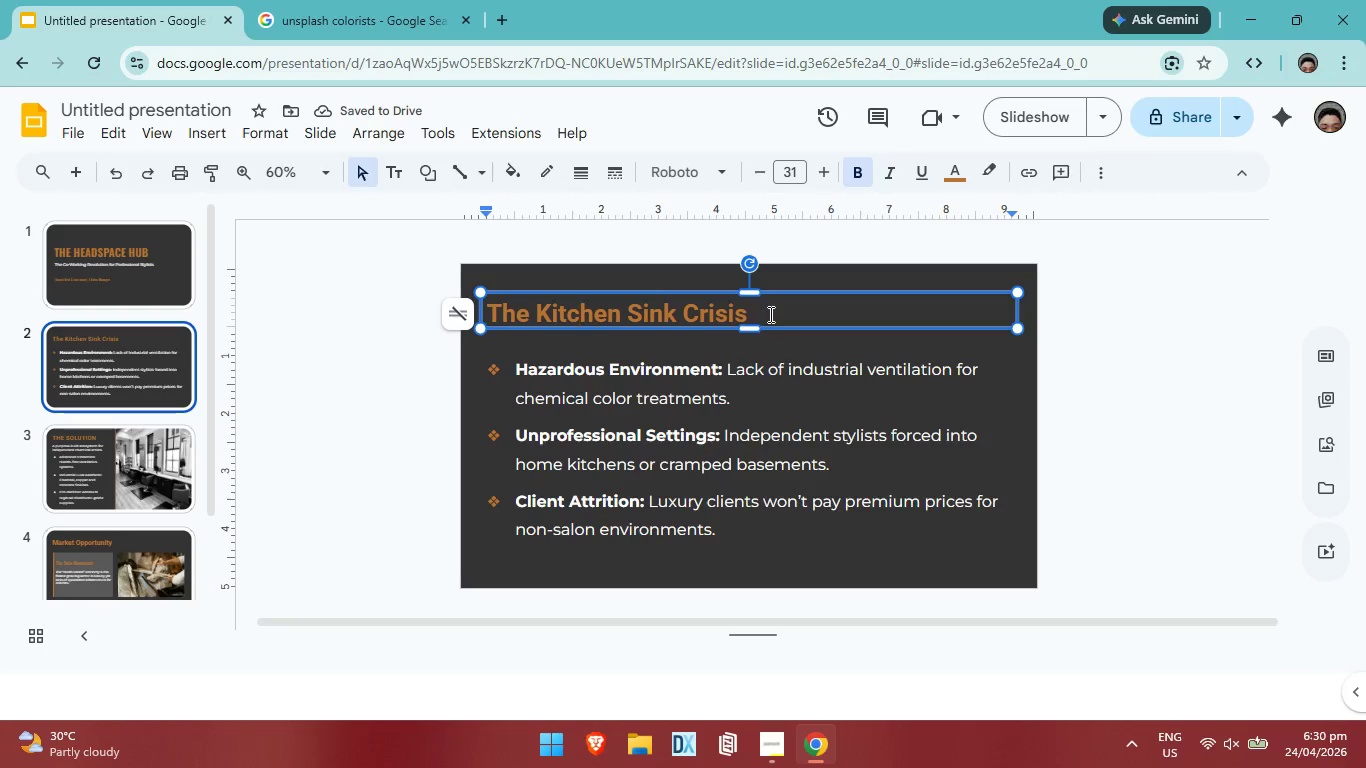 
left_click_drag(start_coordinate=[769, 314], to_coordinate=[467, 312])
 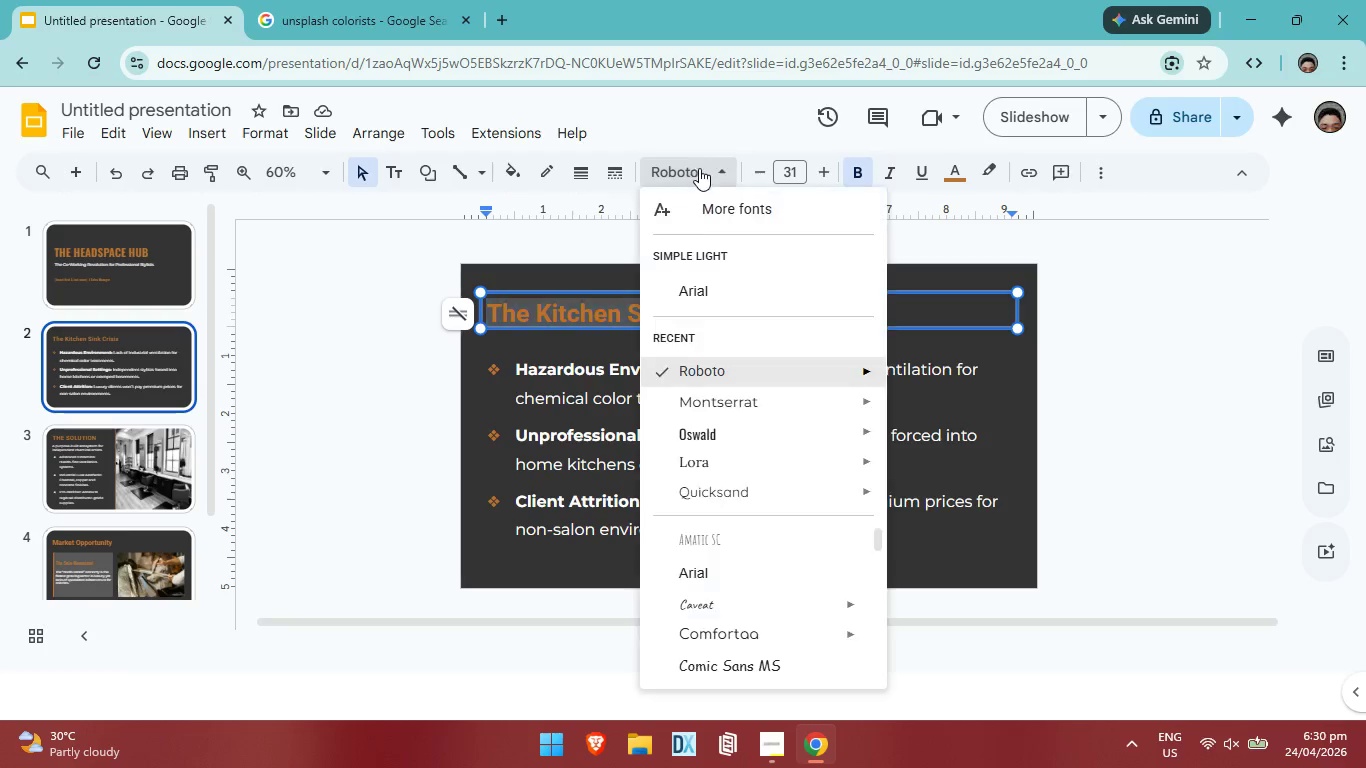 
left_click([696, 168])
 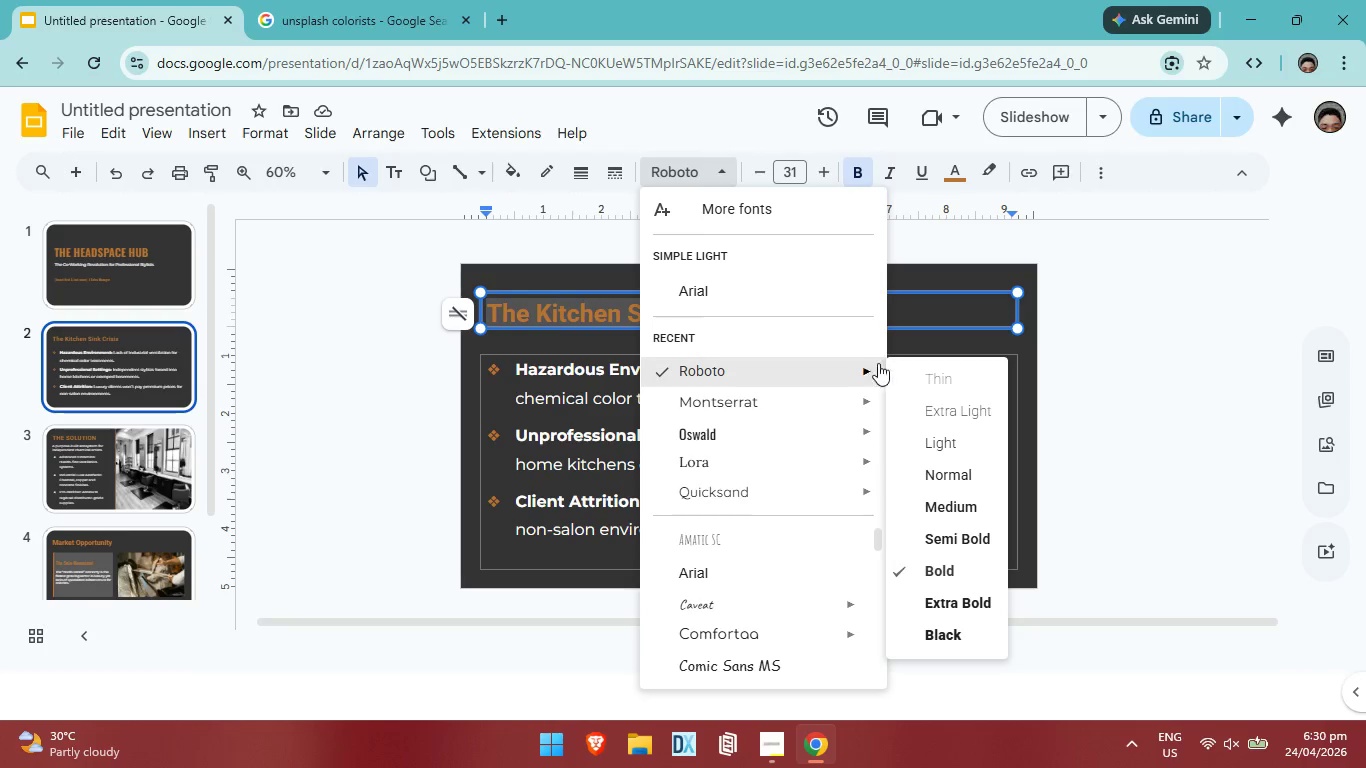 
left_click([941, 629])
 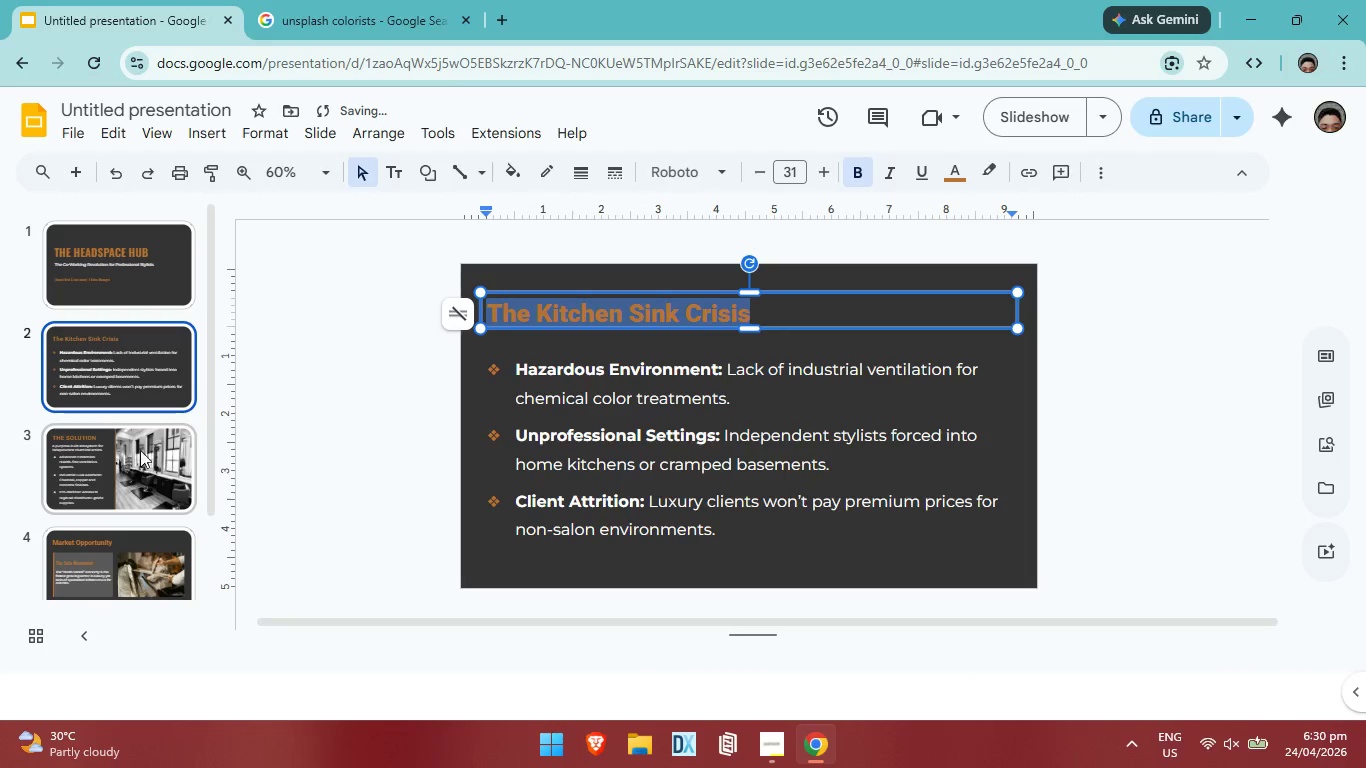 
left_click([134, 463])
 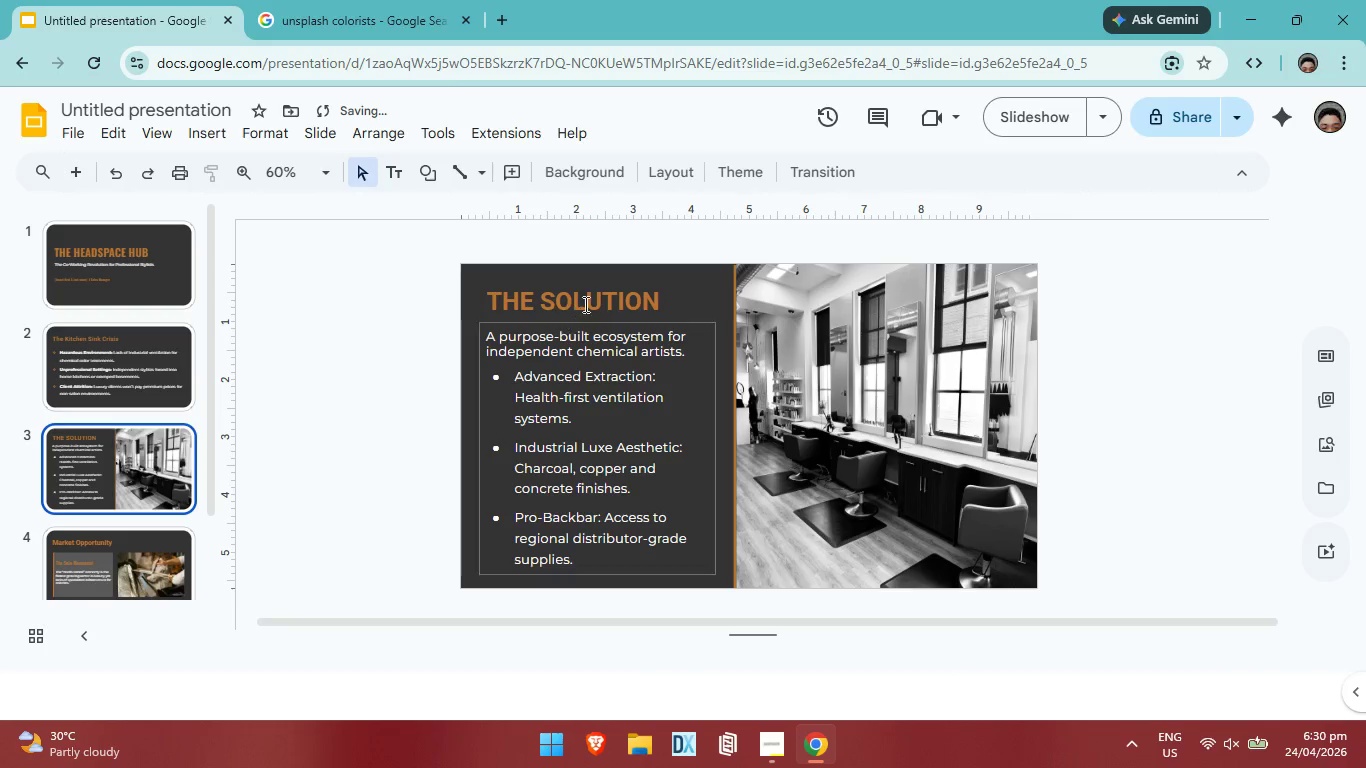 
left_click([596, 293])
 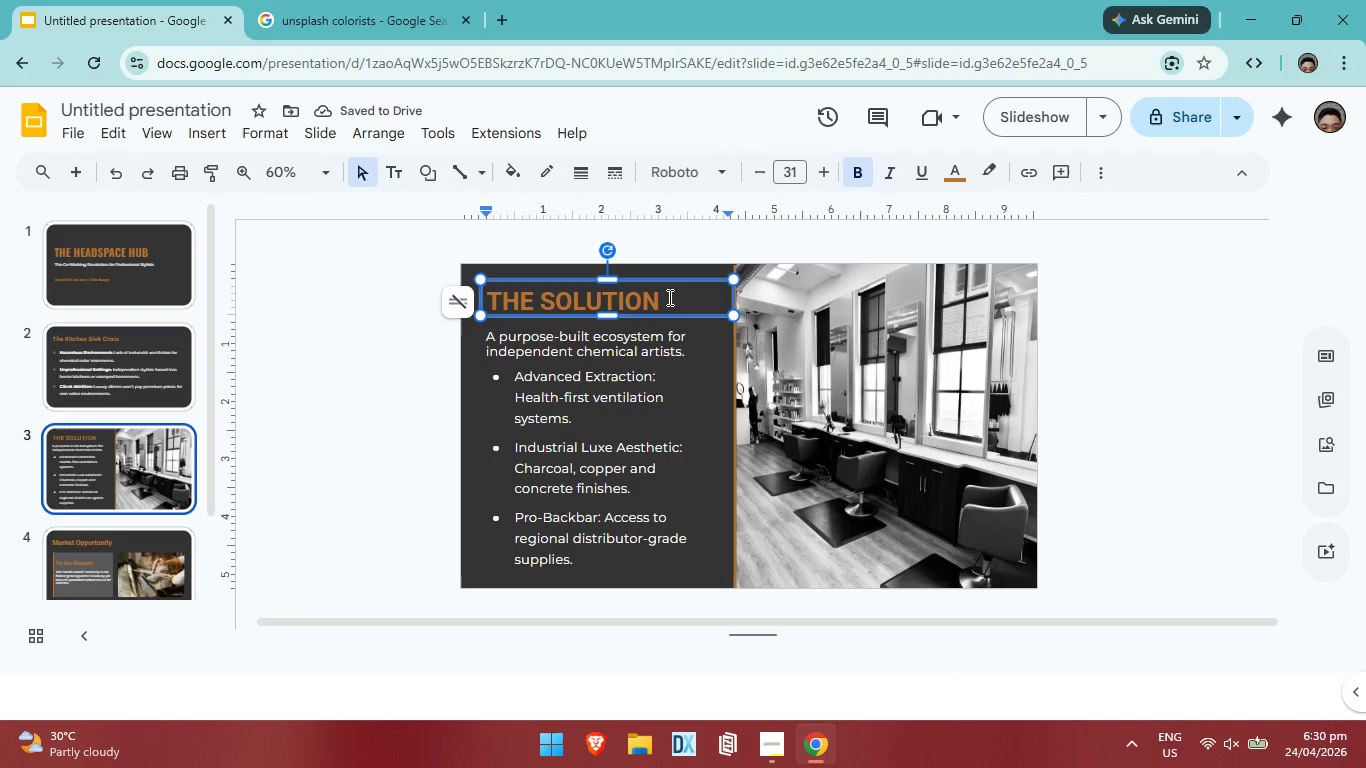 
left_click_drag(start_coordinate=[668, 297], to_coordinate=[431, 300])
 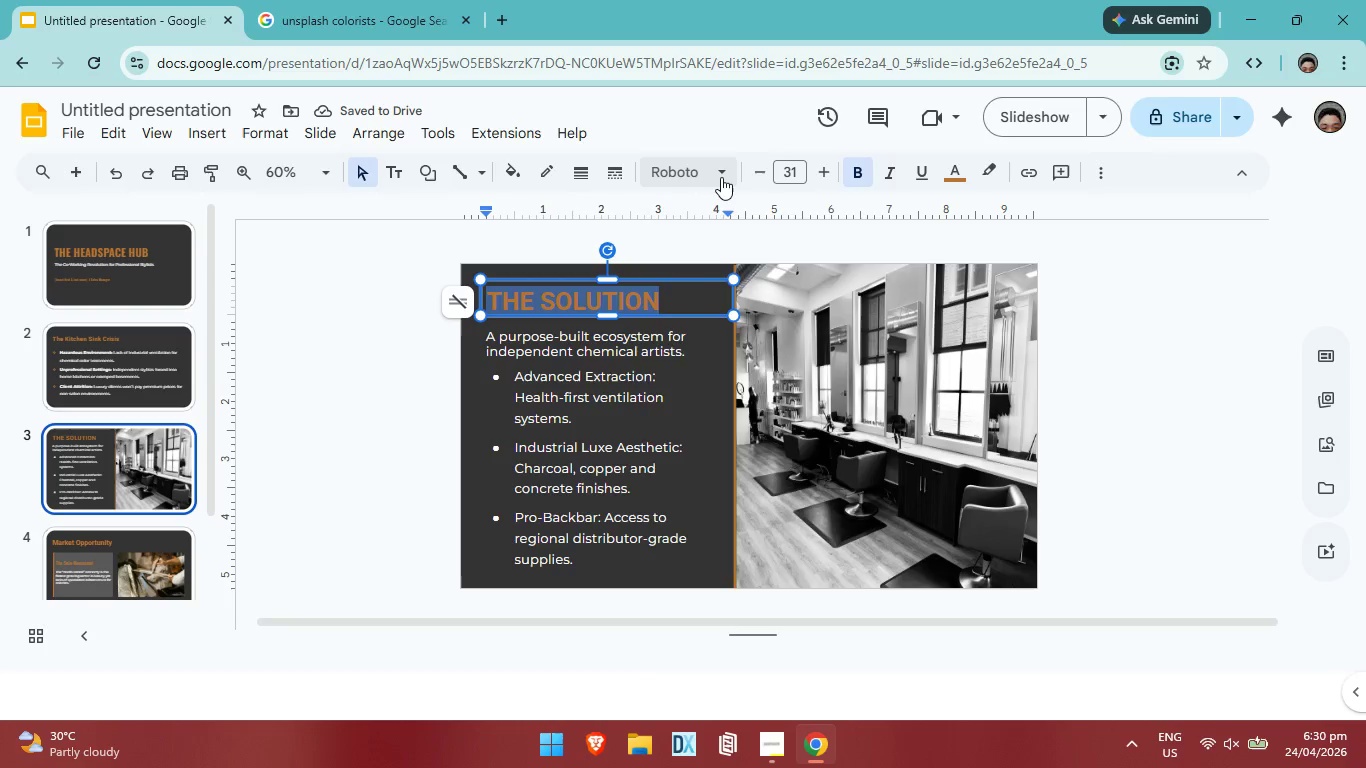 
left_click([721, 177])
 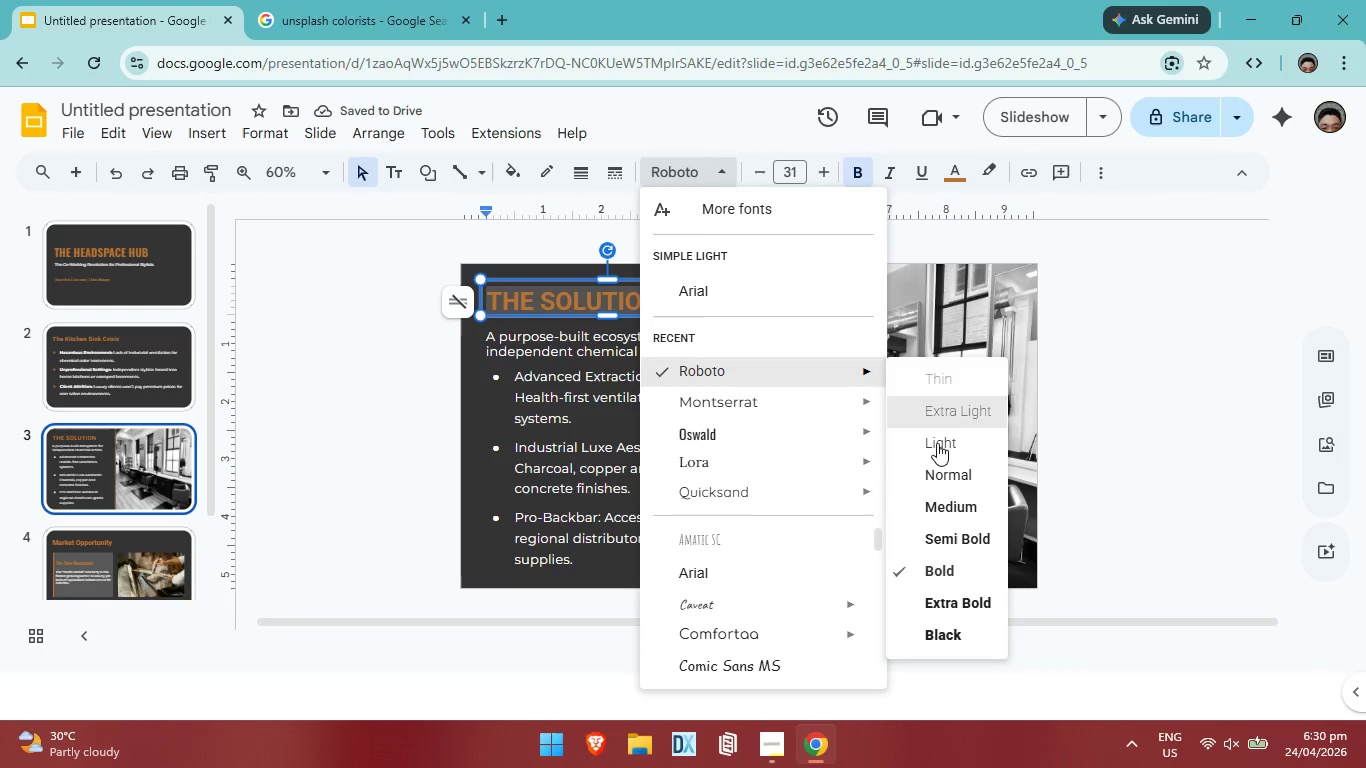 
left_click([934, 628])
 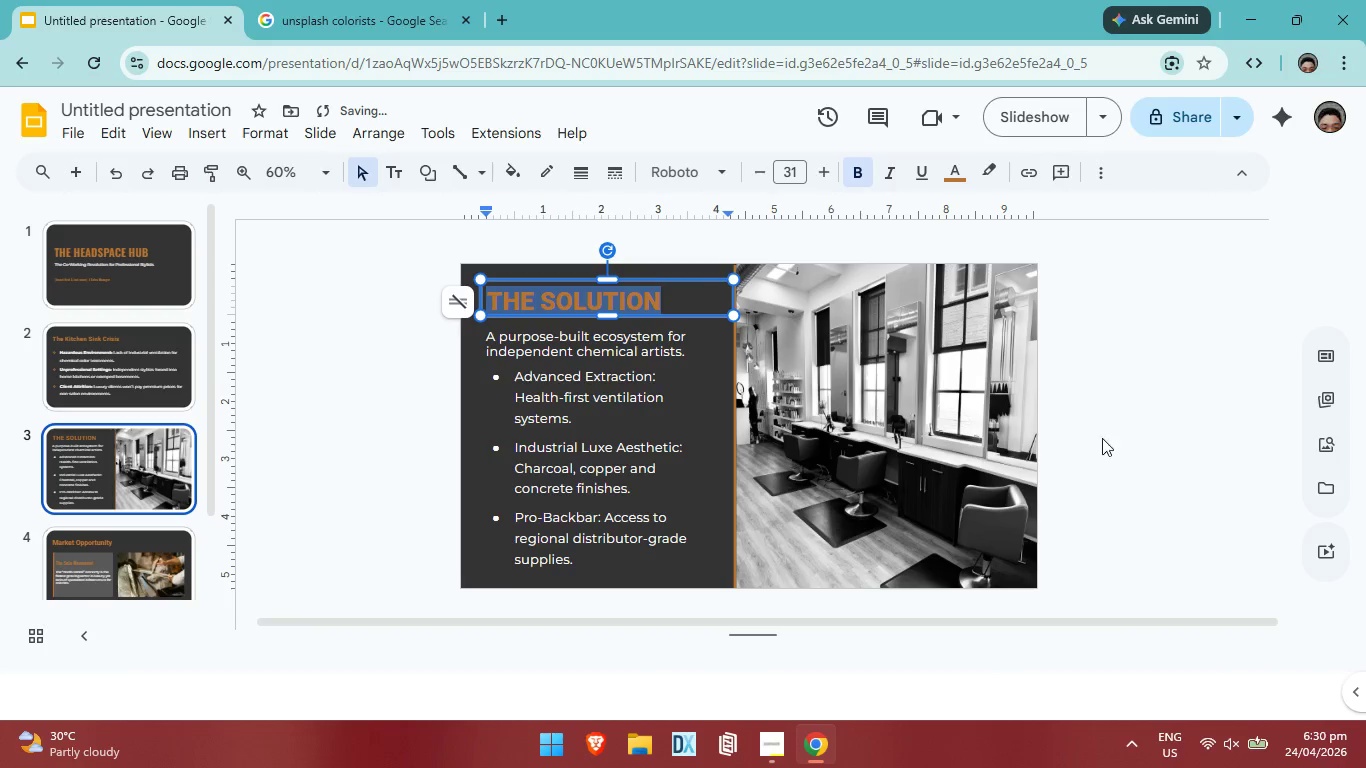 
left_click([1117, 437])
 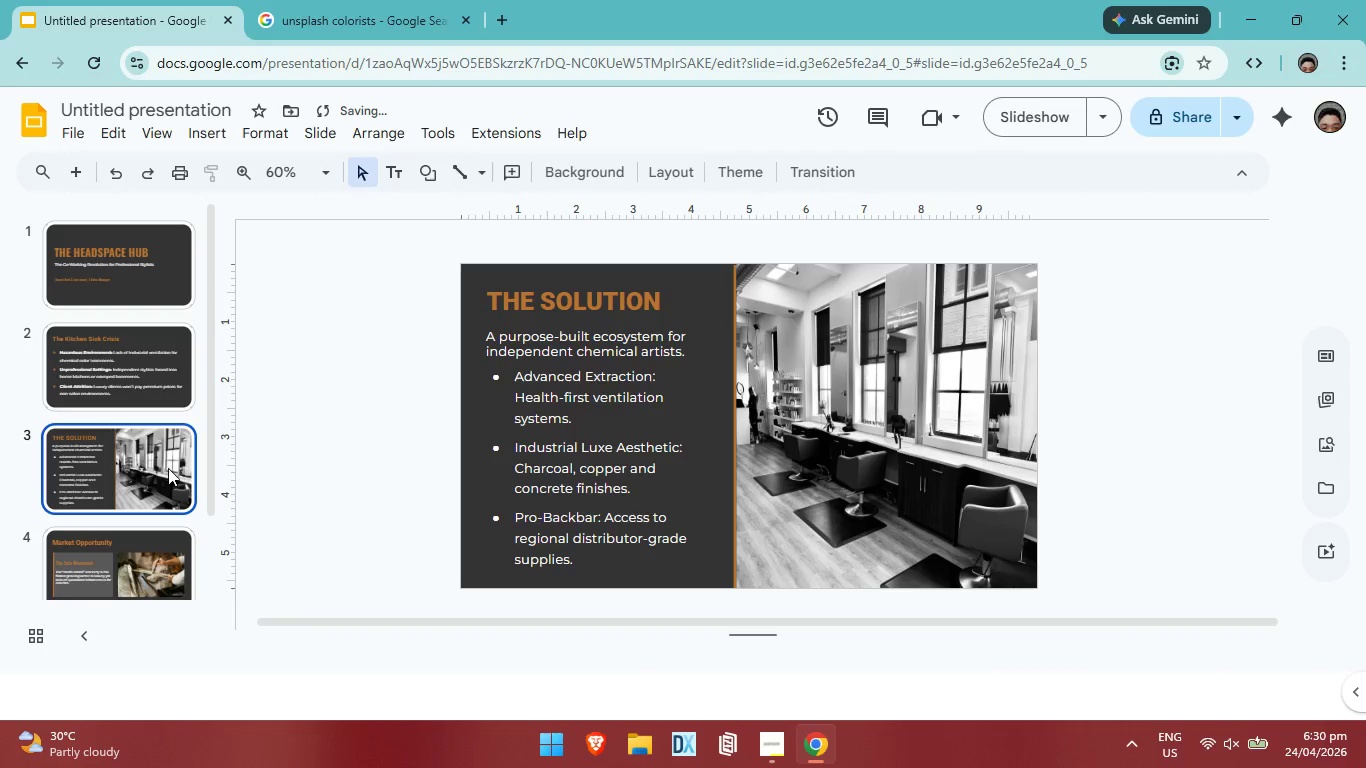 
left_click([168, 468])
 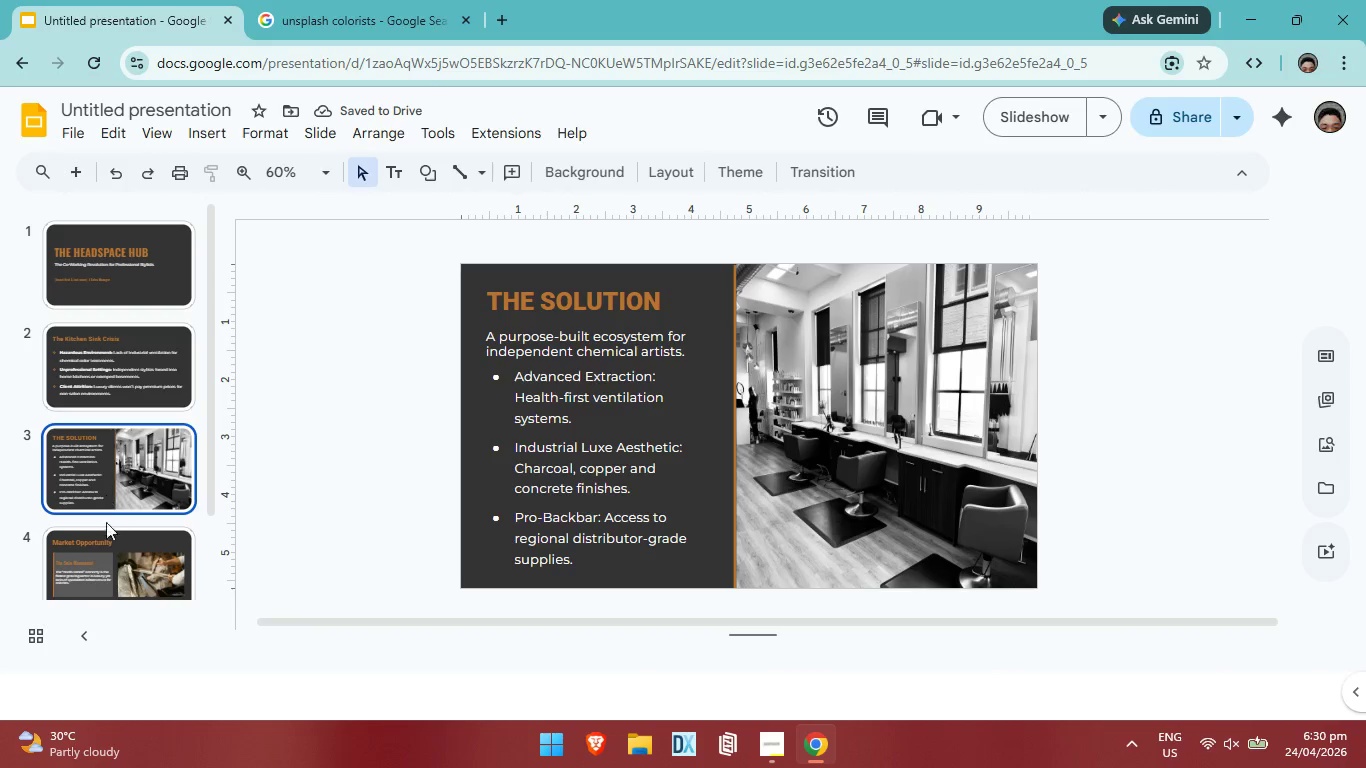 
left_click([99, 543])
 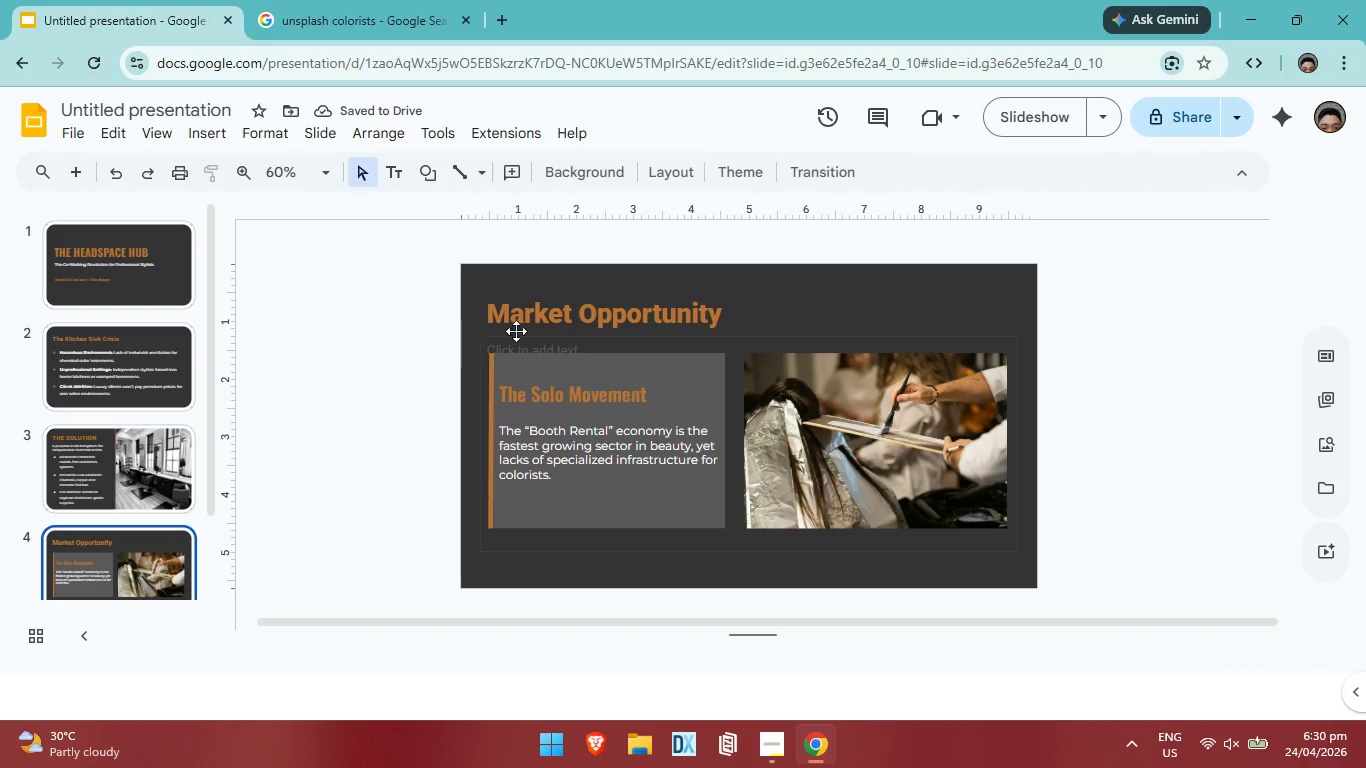 
left_click([569, 310])
 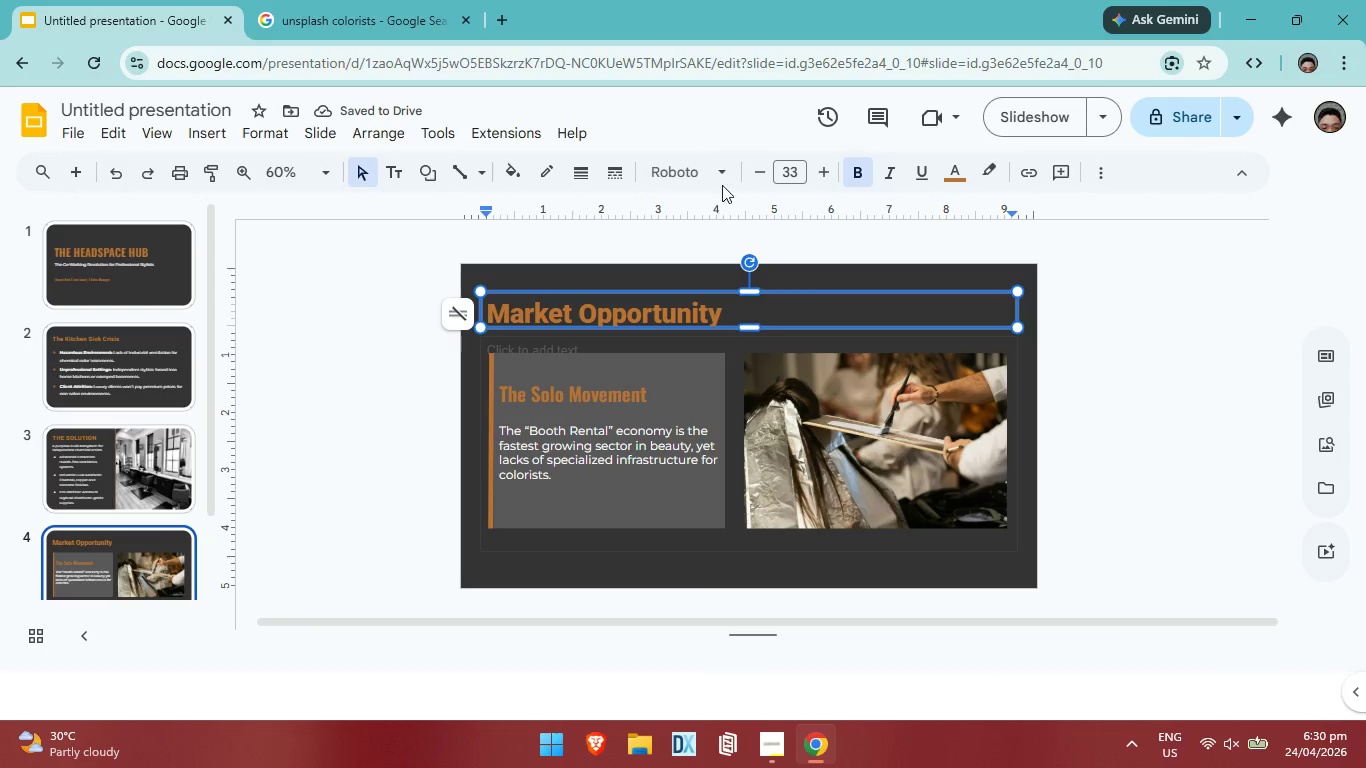 
left_click([730, 166])
 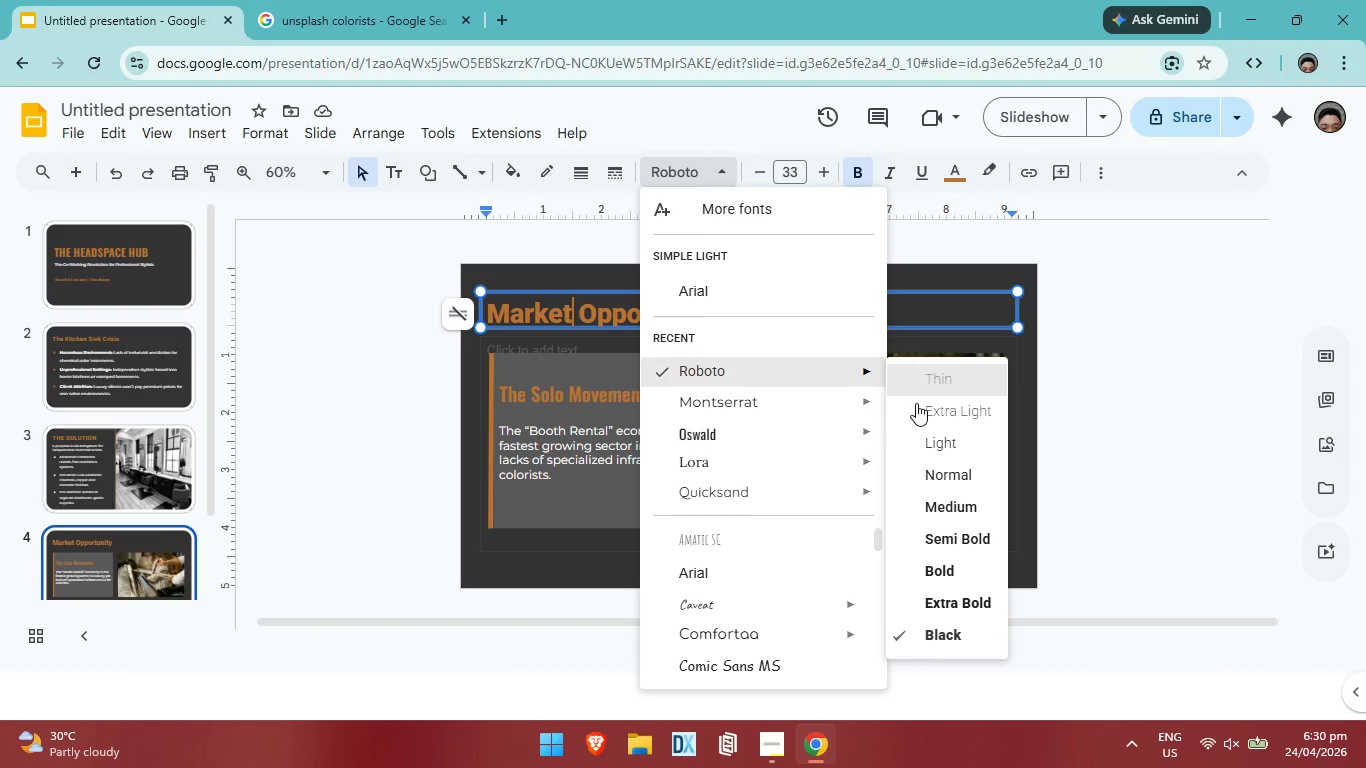 
left_click([1216, 429])
 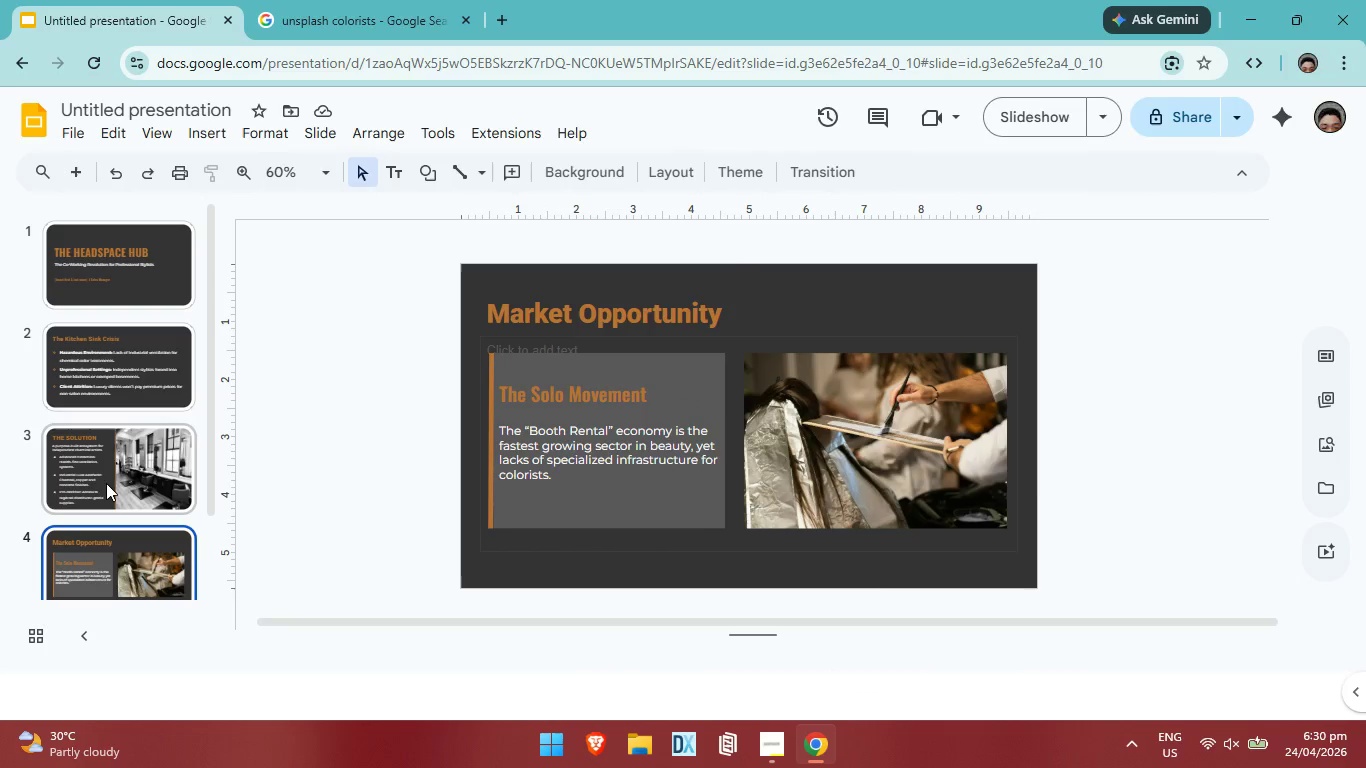 
left_click([107, 480])
 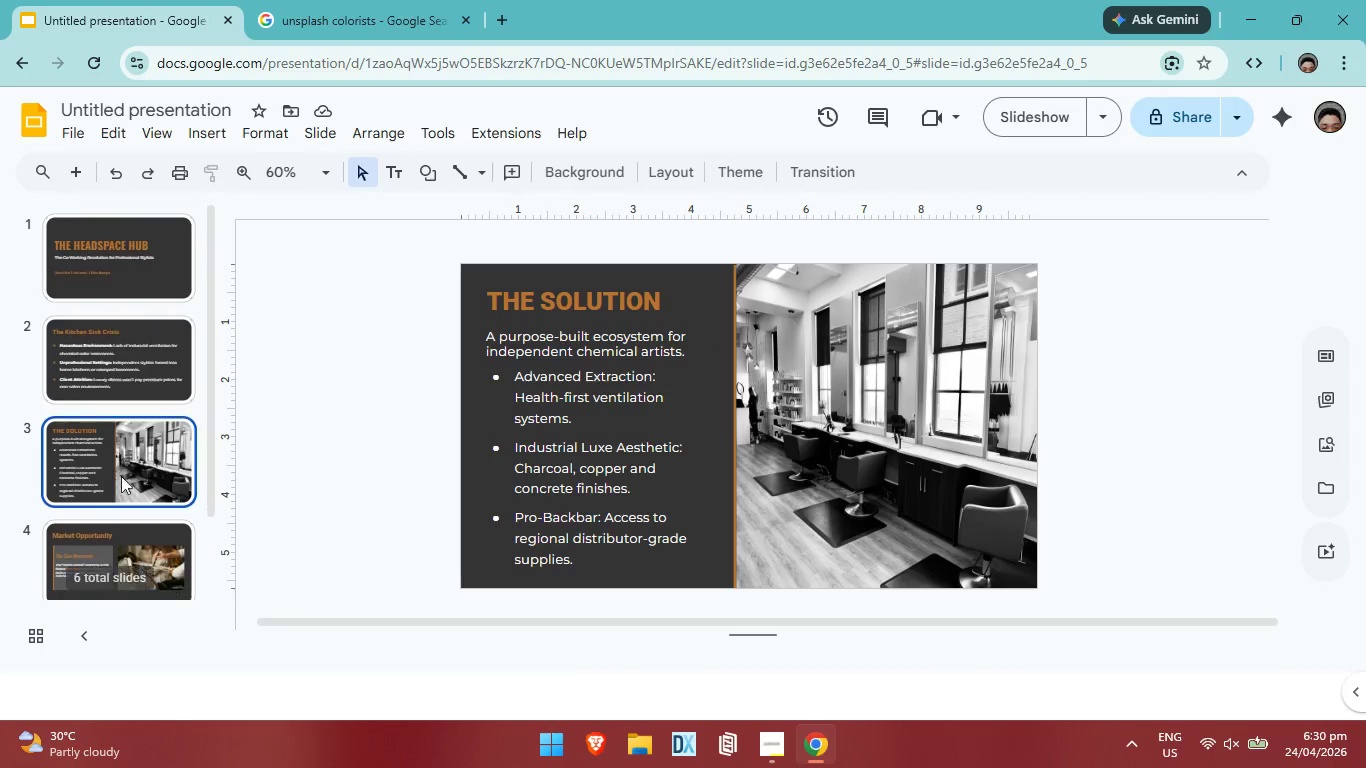 
scroll: coordinate [115, 477], scroll_direction: none, amount: 0.0
 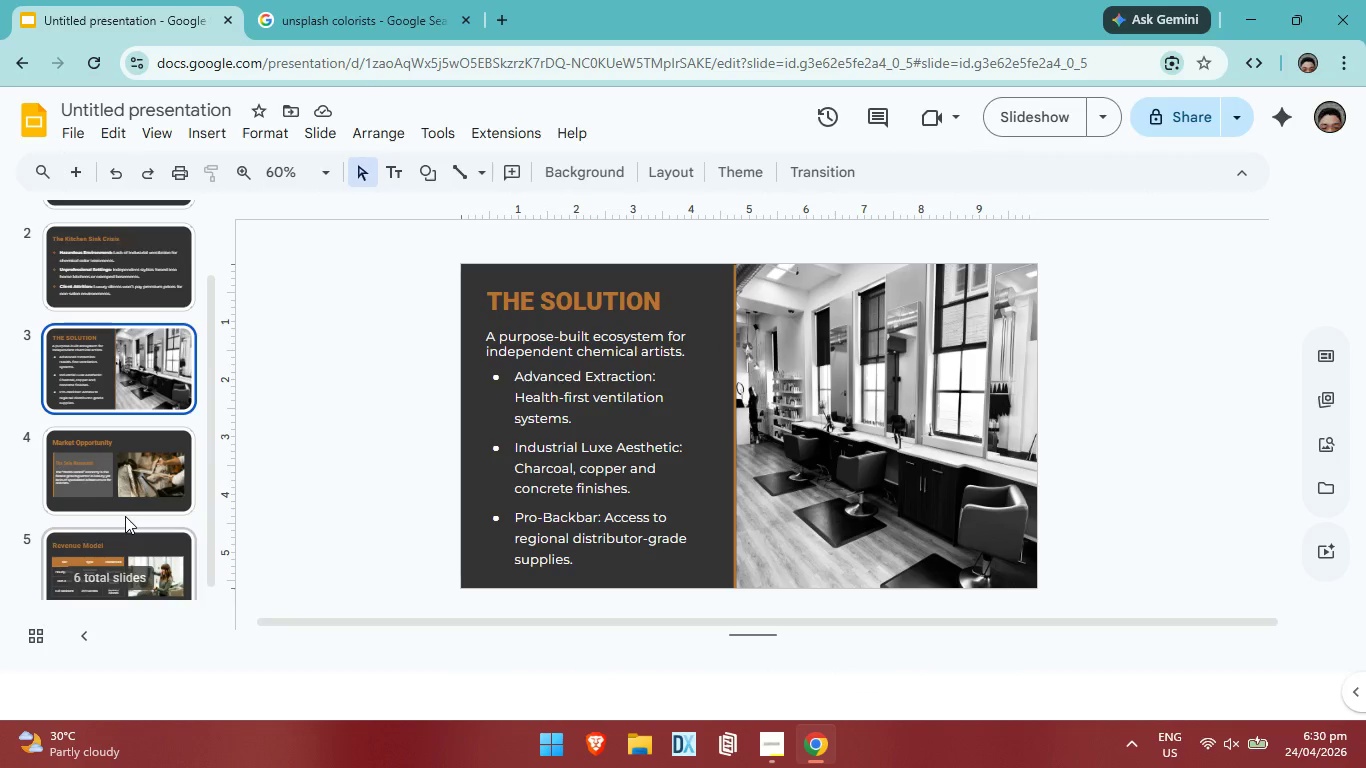 
left_click([123, 475])
 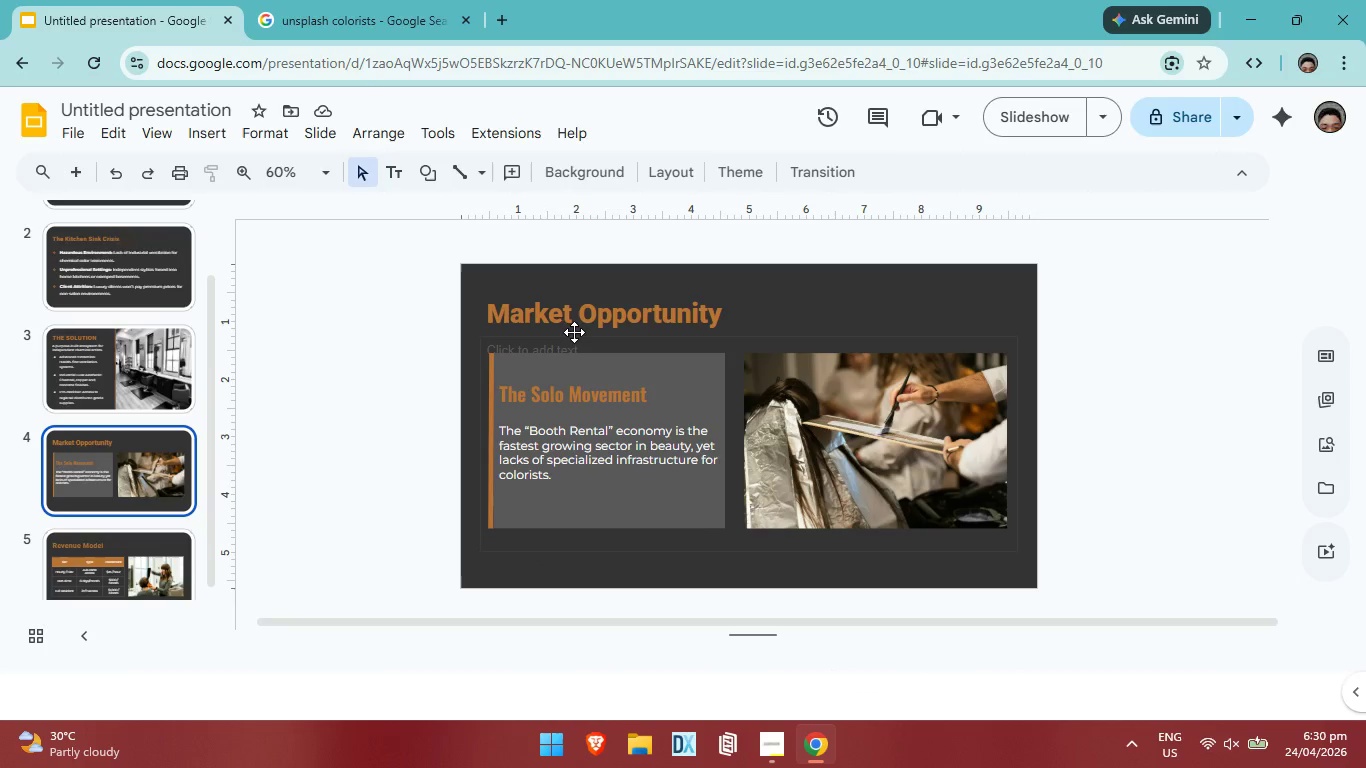 
left_click([590, 309])
 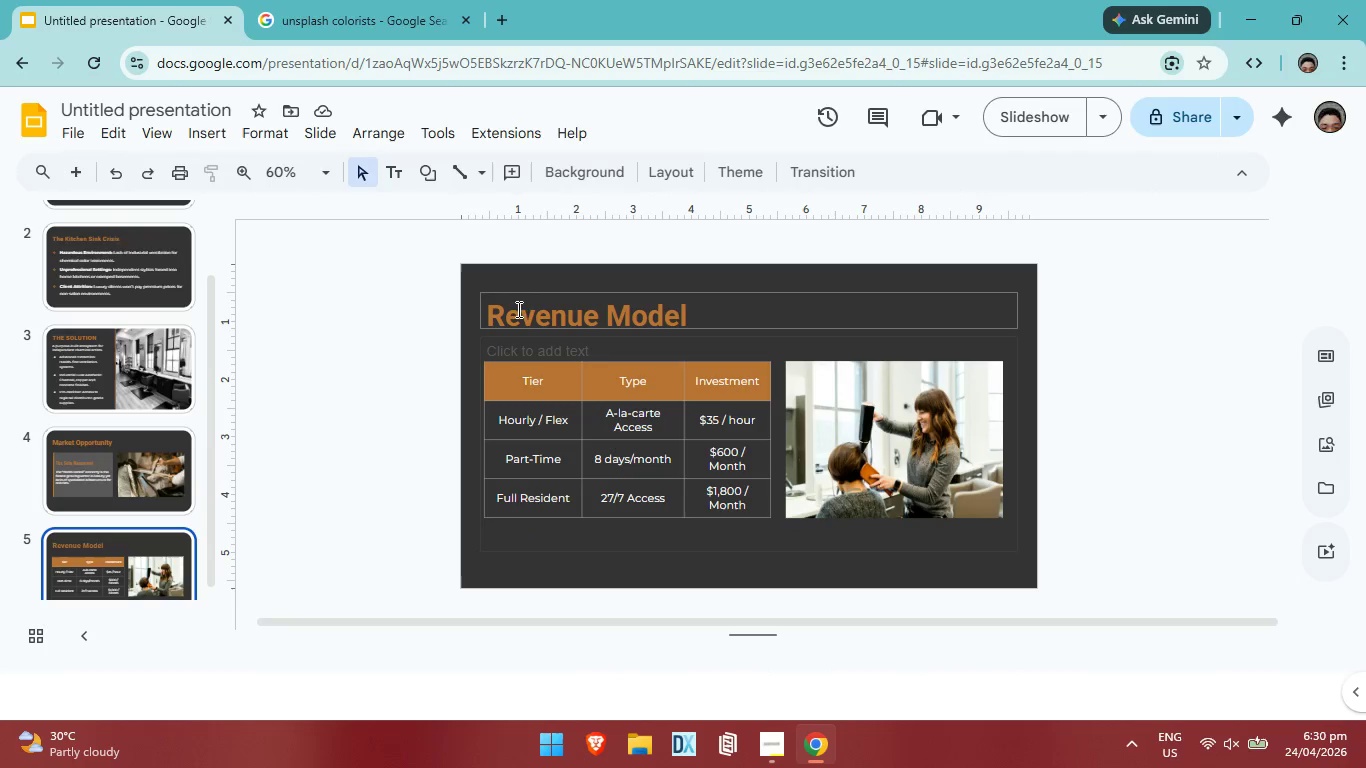 
left_click([529, 306])
 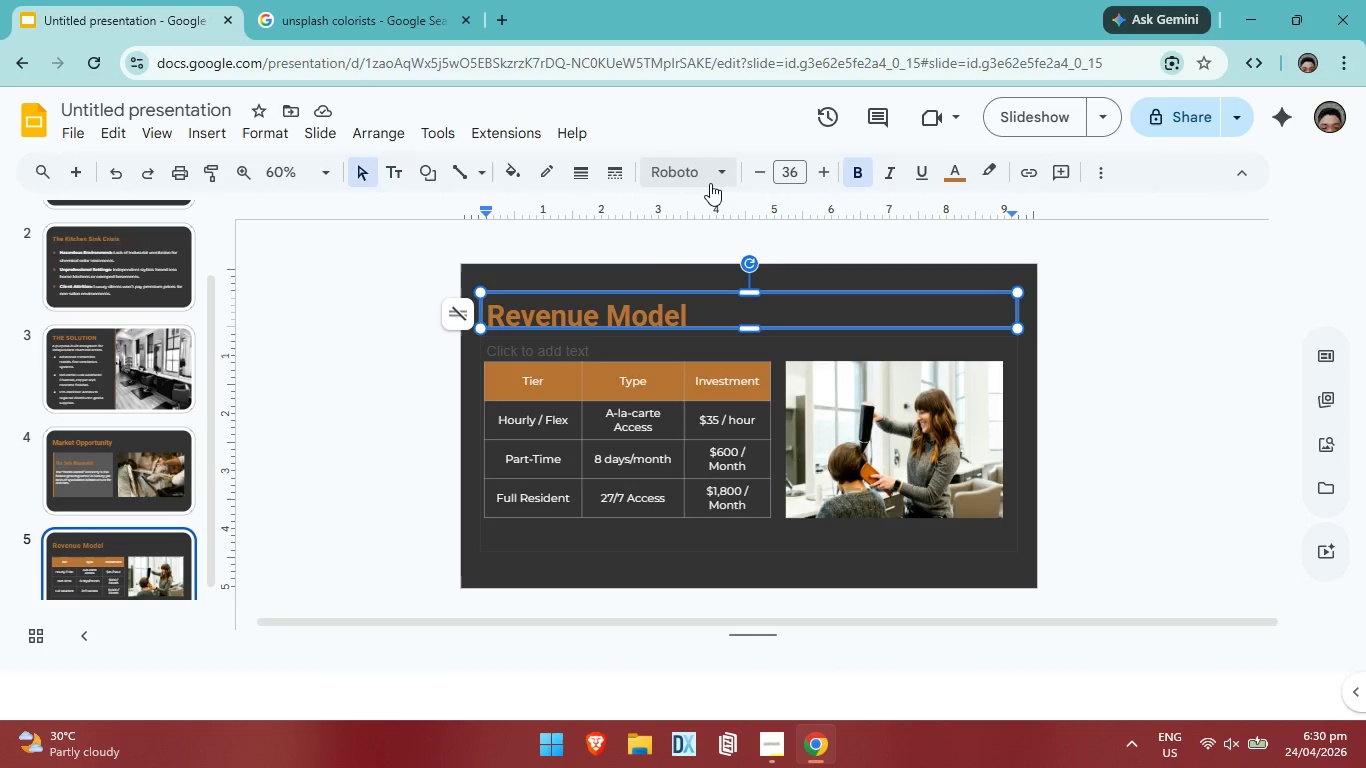 
left_click([710, 177])
 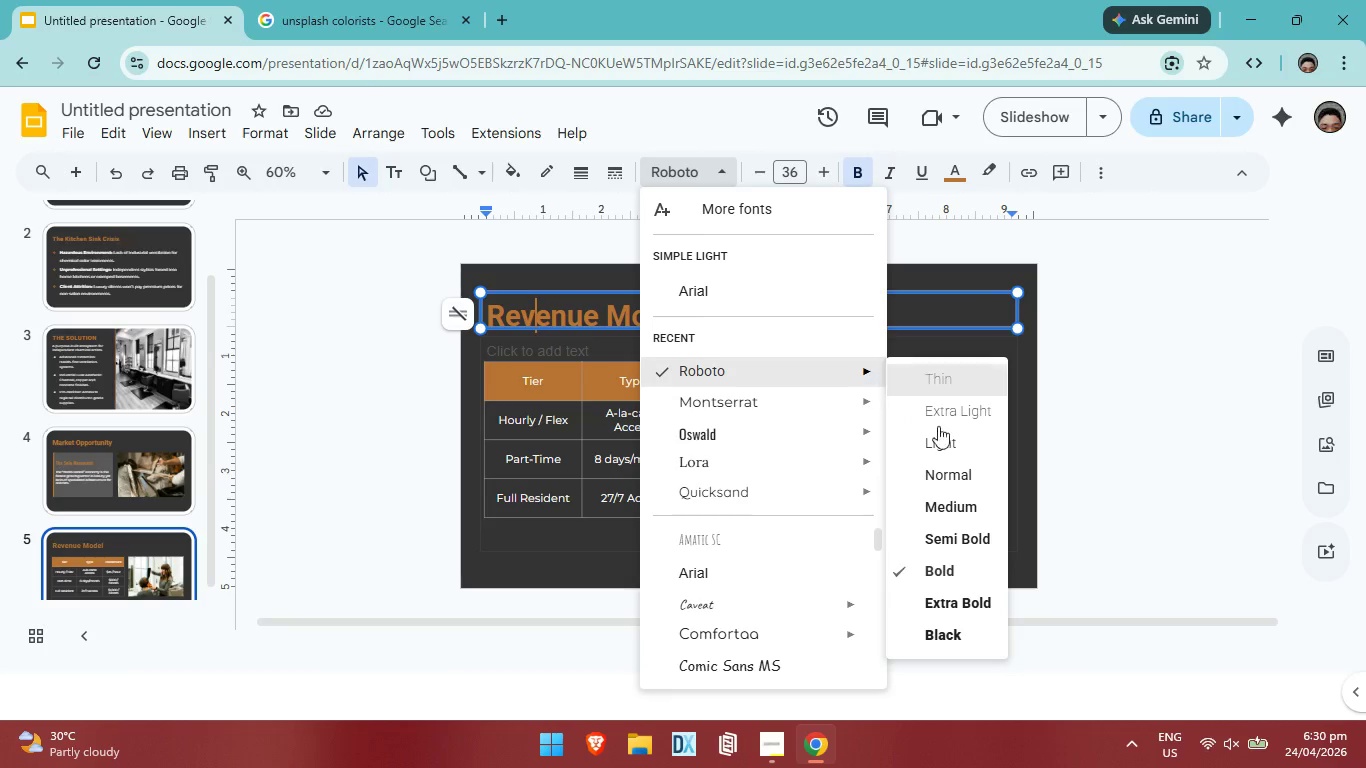 
left_click([942, 627])
 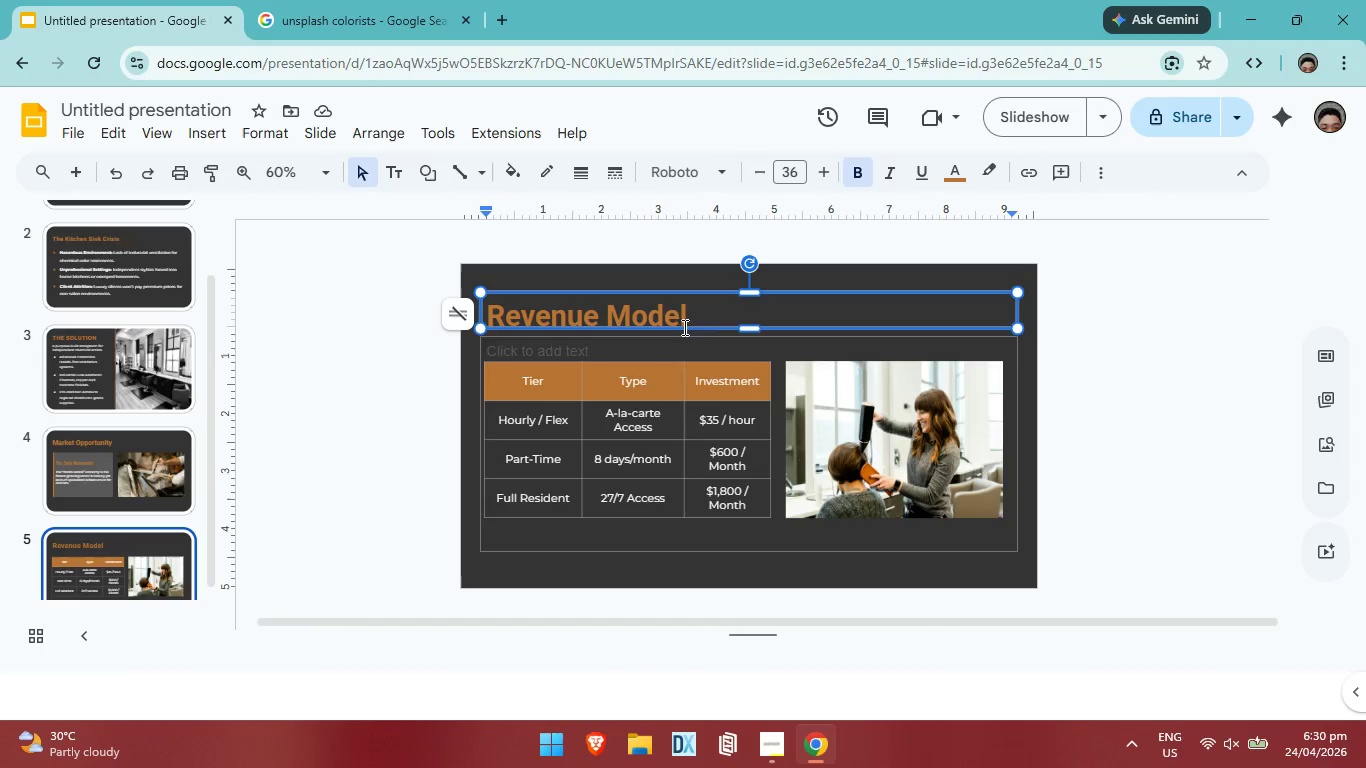 
left_click([694, 315])
 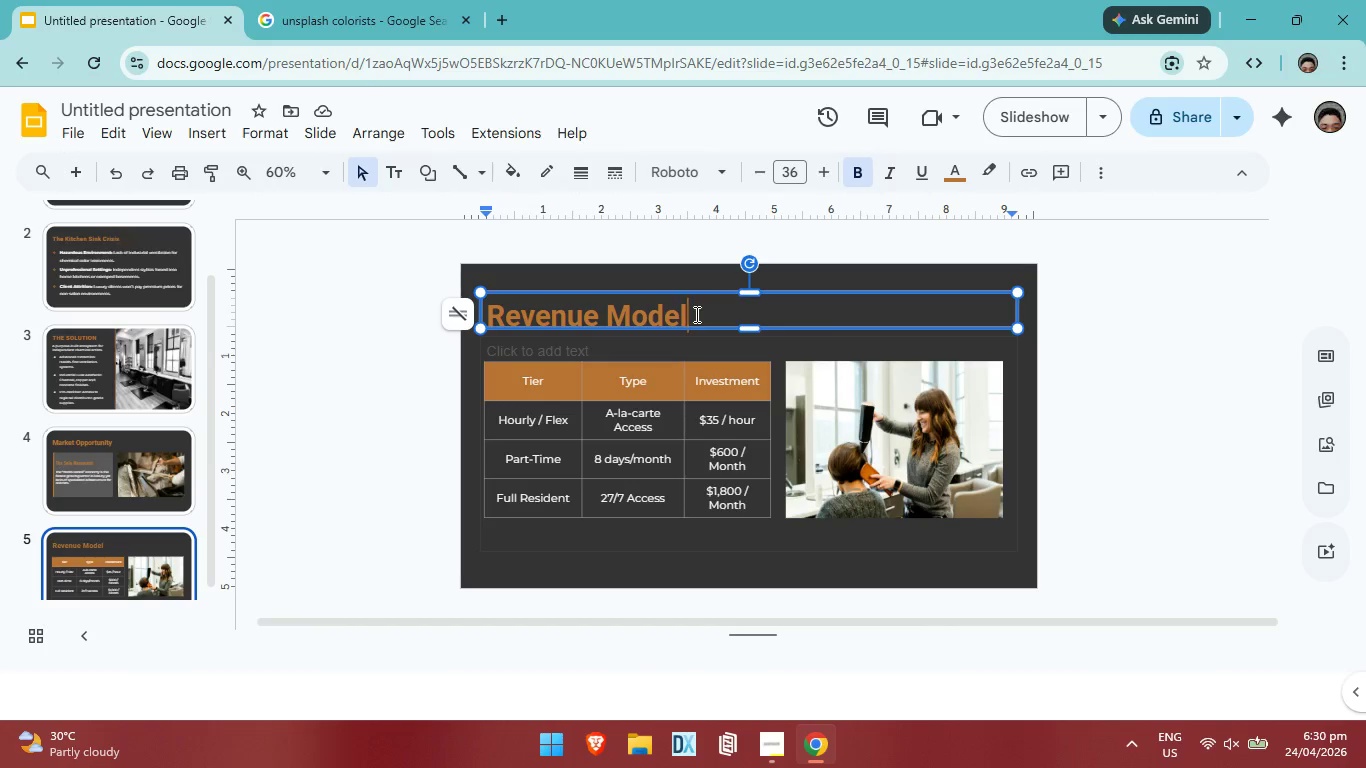 
key(Control+A)
 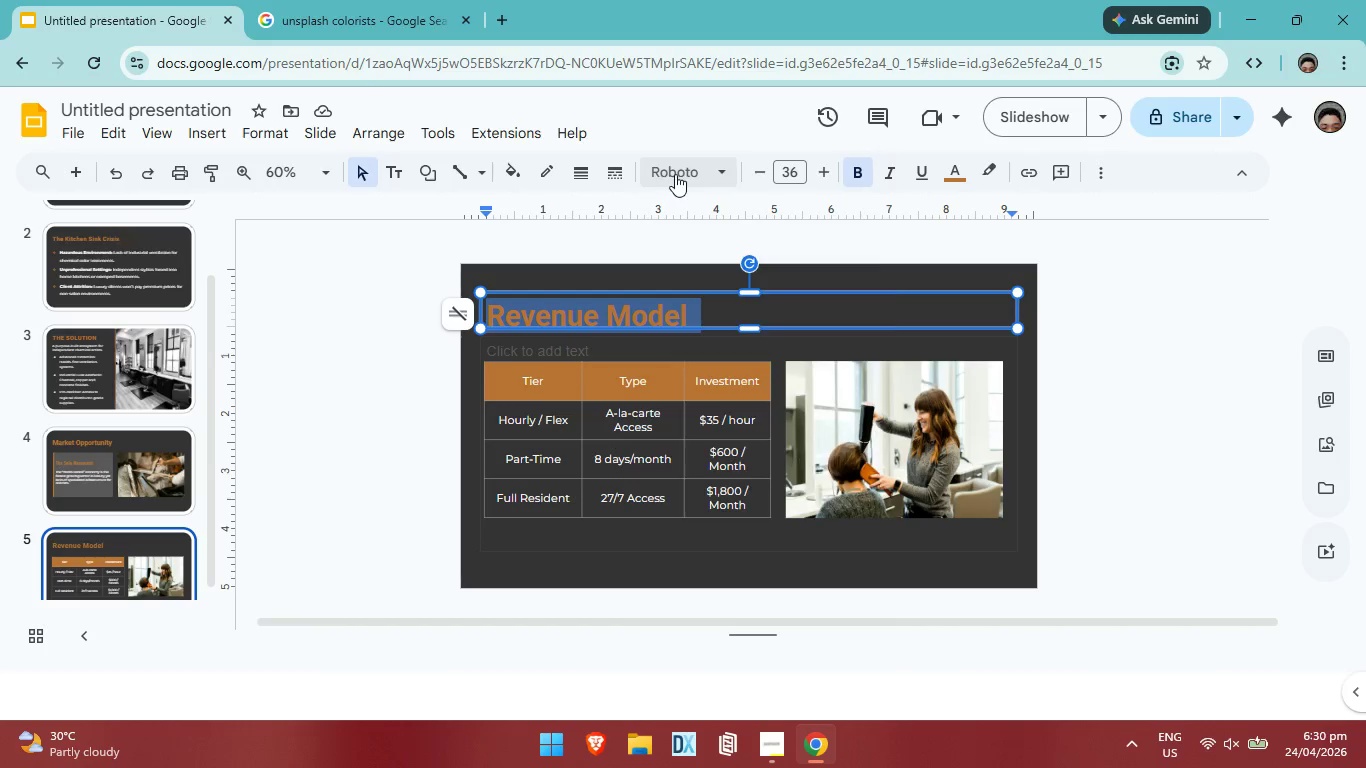 
left_click([675, 174])
 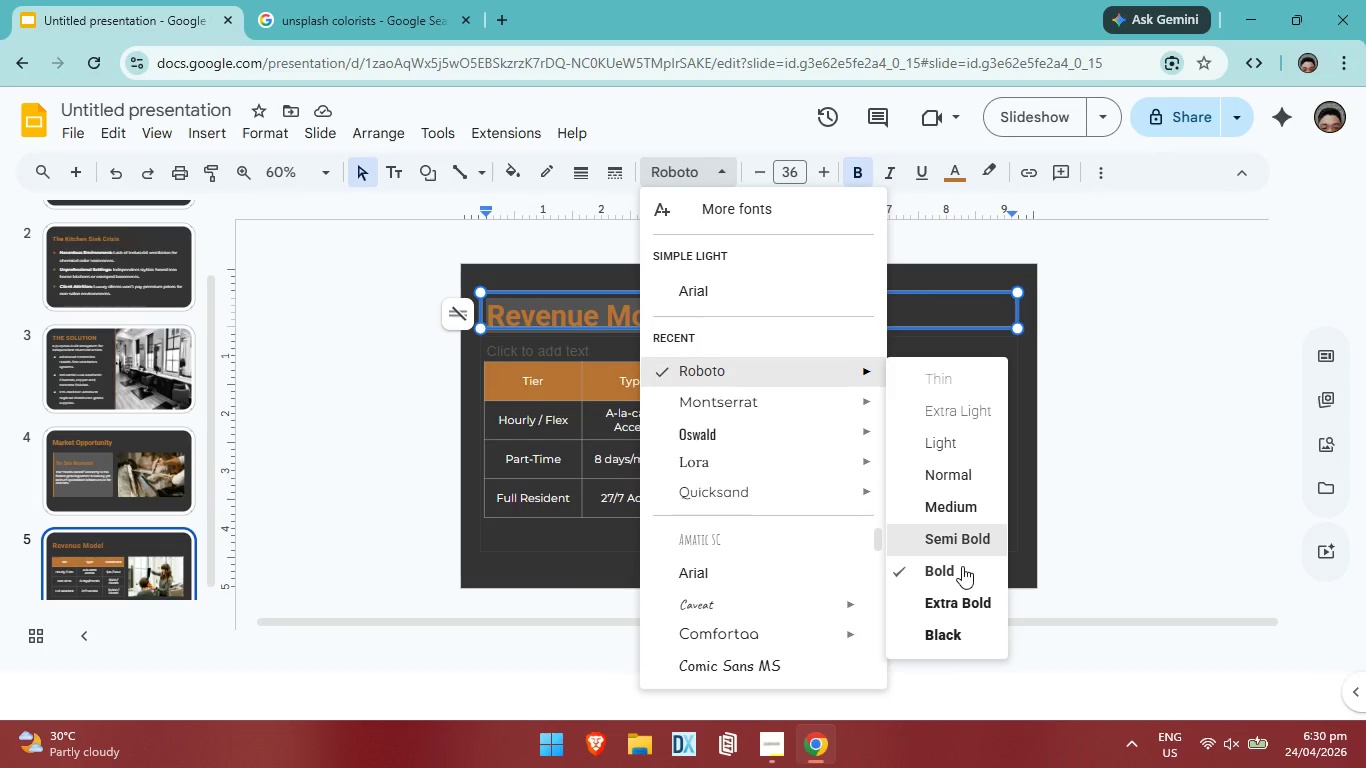 
left_click([952, 625])
 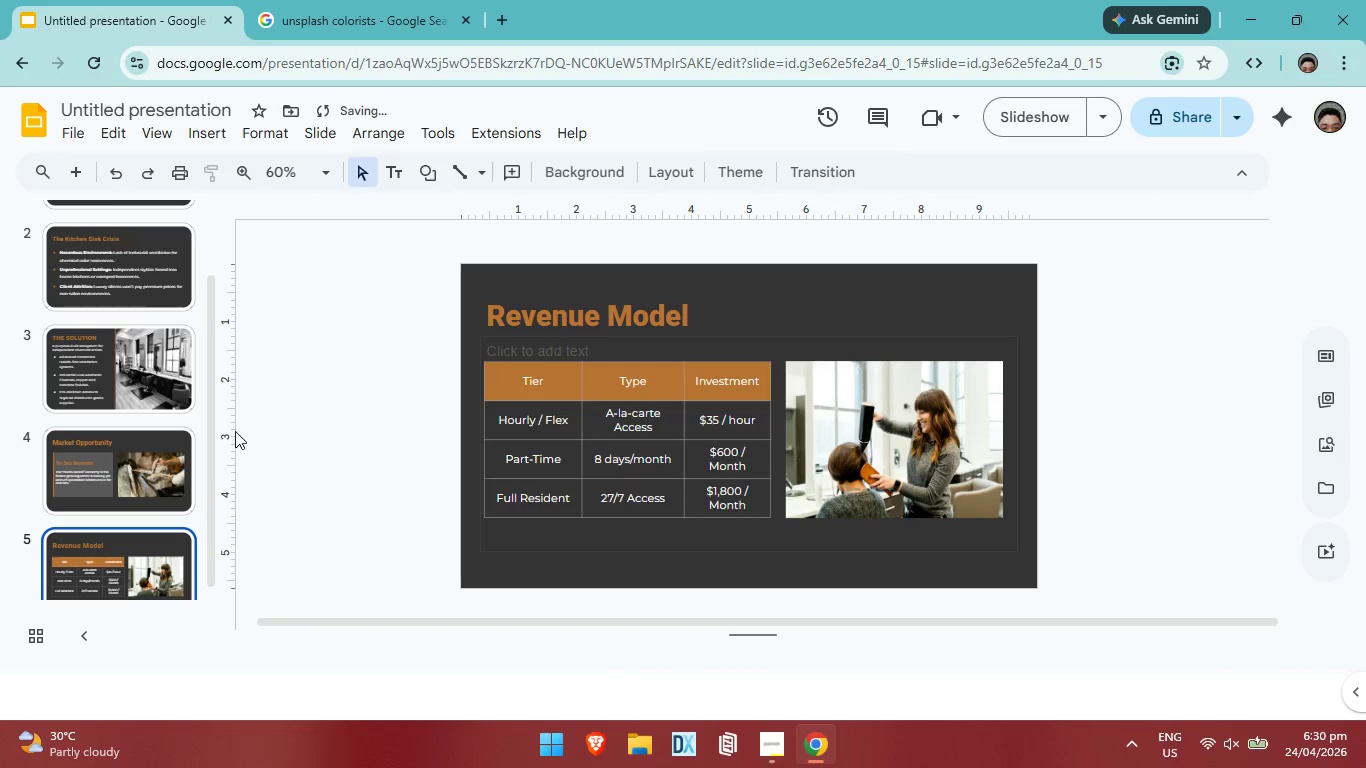 
scroll: coordinate [124, 451], scroll_direction: down, amount: 2.0
 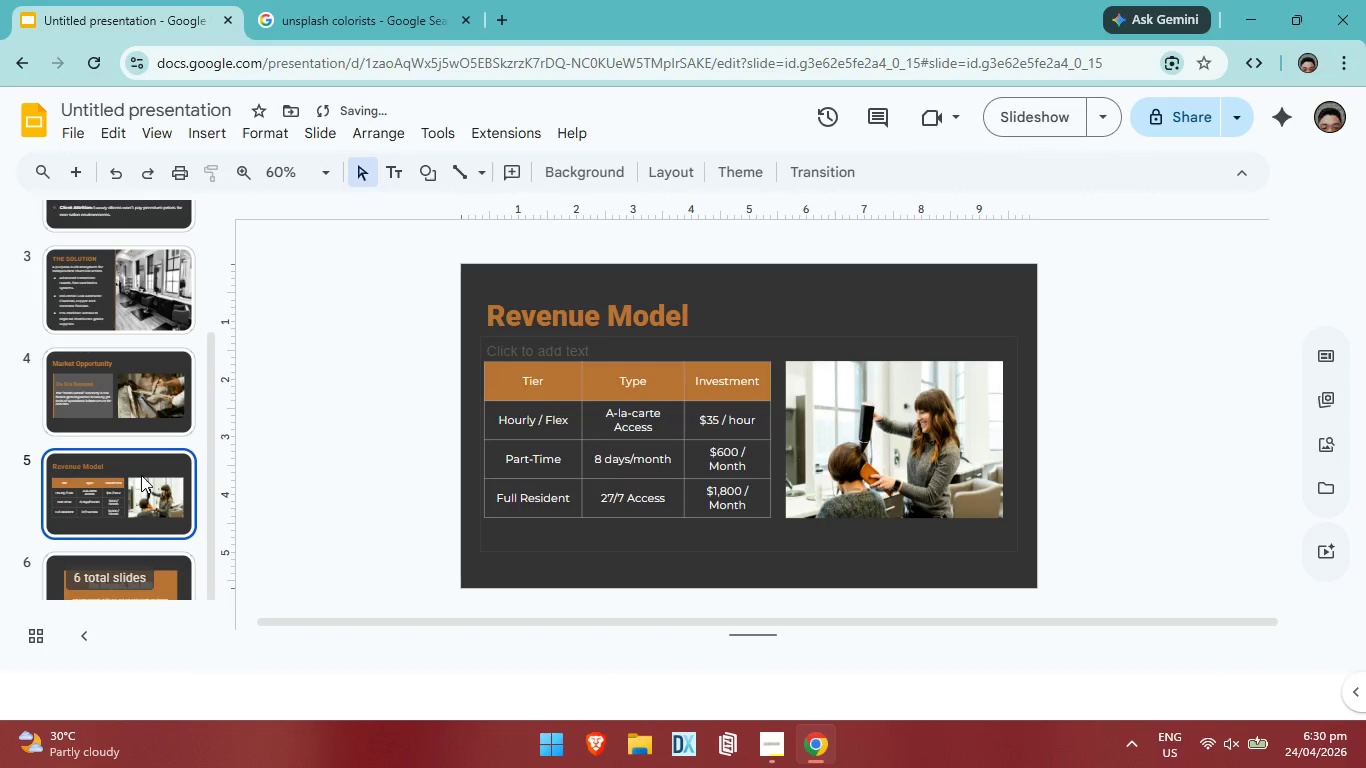 
left_click([141, 475])
 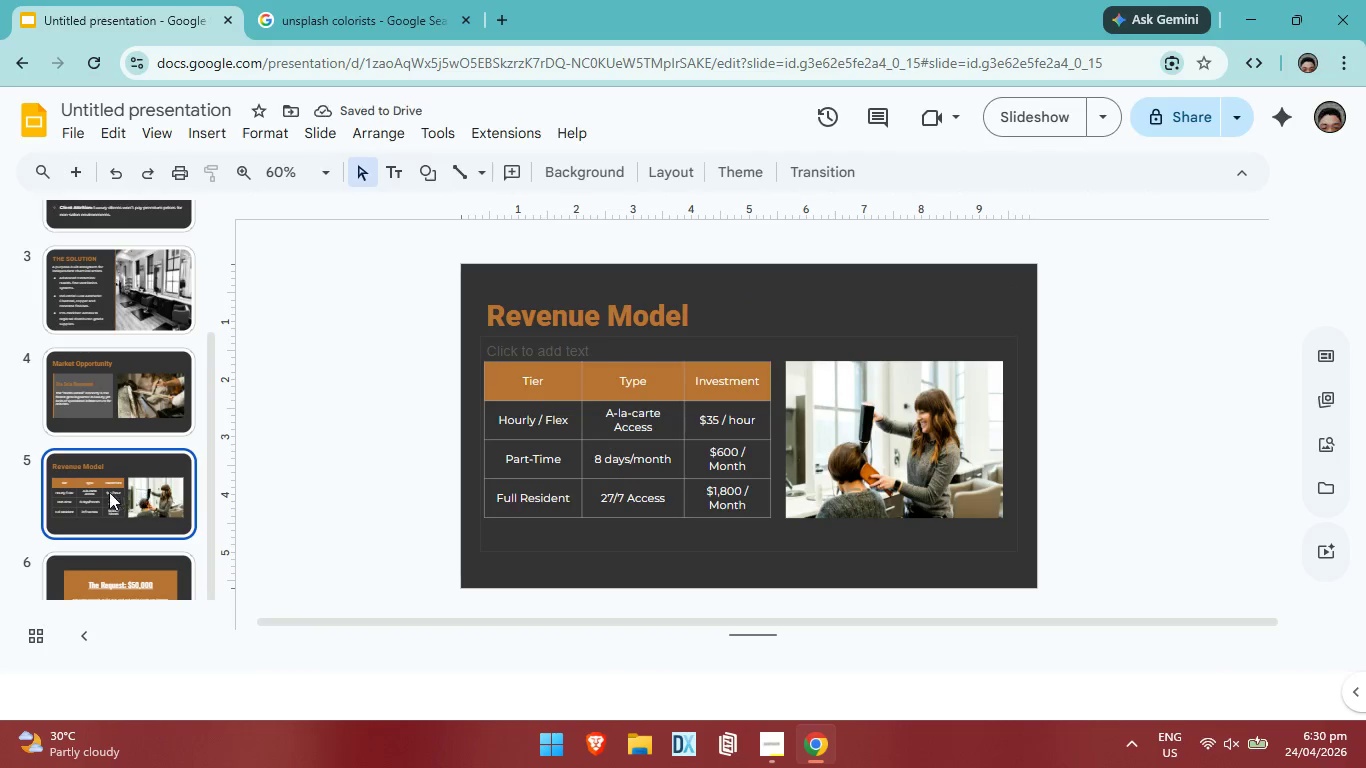 
scroll: coordinate [106, 489], scroll_direction: down, amount: 2.0
 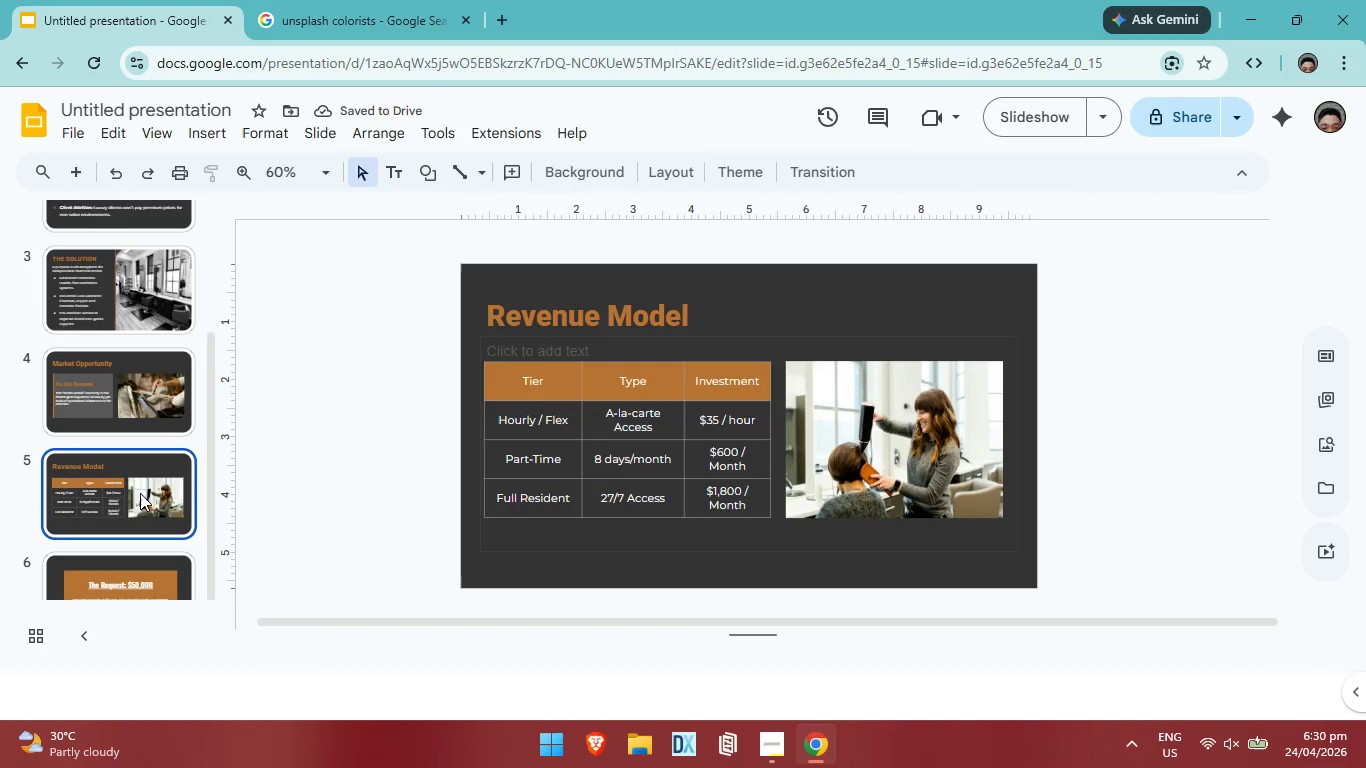 
left_click([129, 376])
 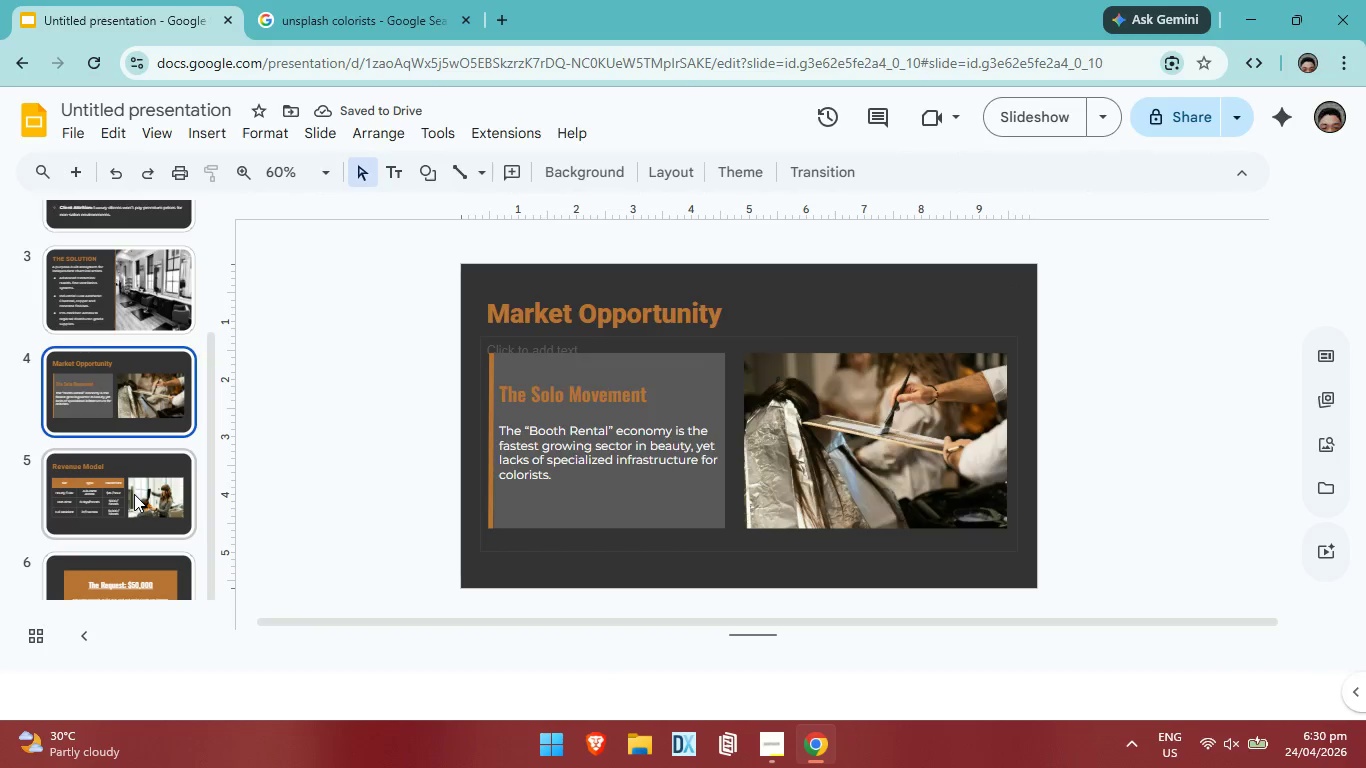 
scroll: coordinate [139, 496], scroll_direction: down, amount: 3.0
 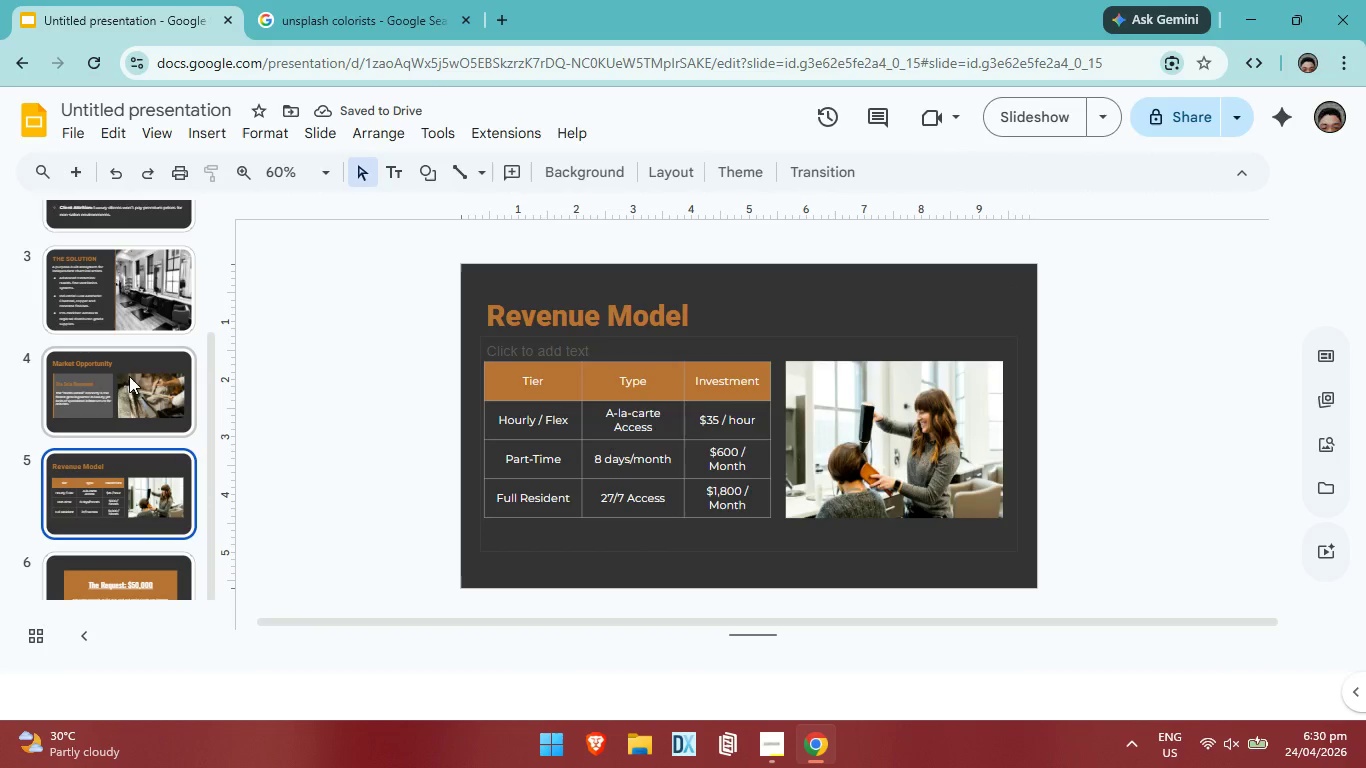 
double_click([134, 494])
 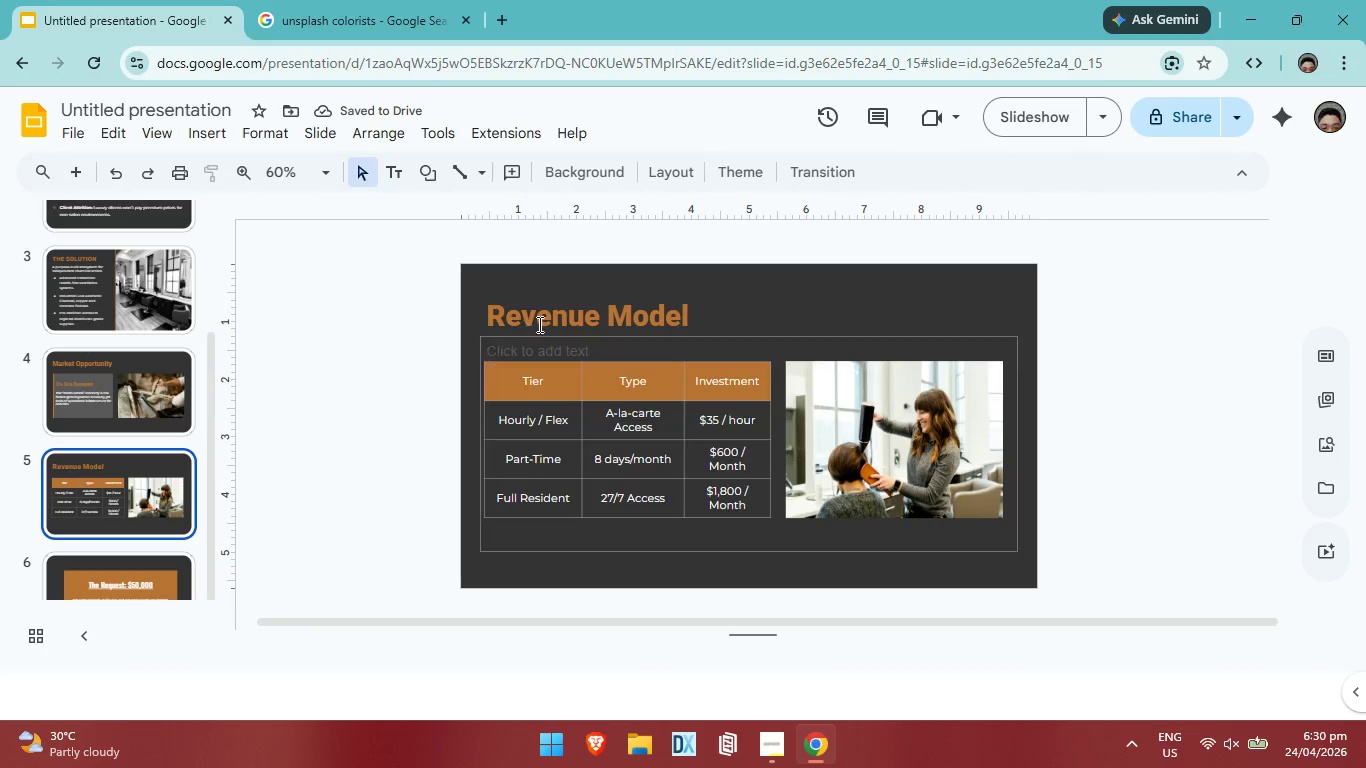 
left_click([545, 318])
 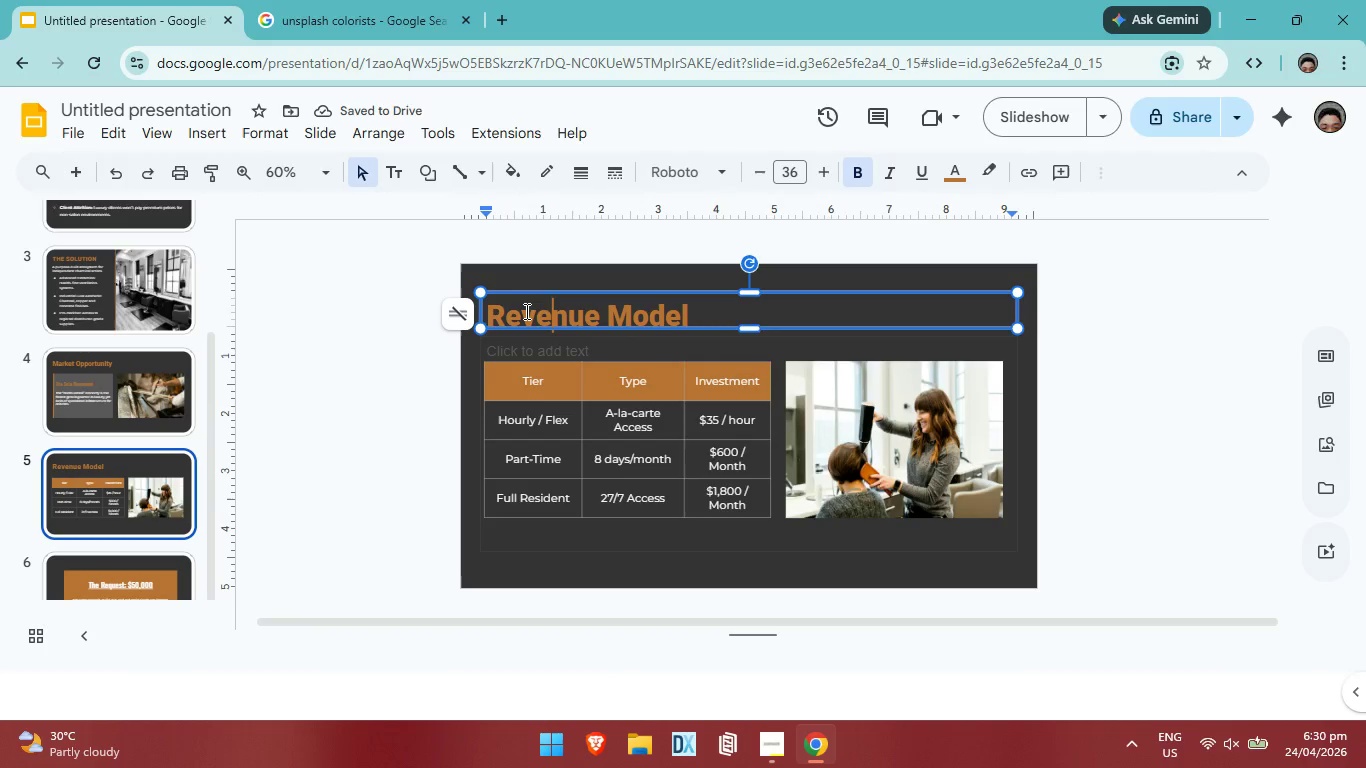 
left_click([707, 170])
 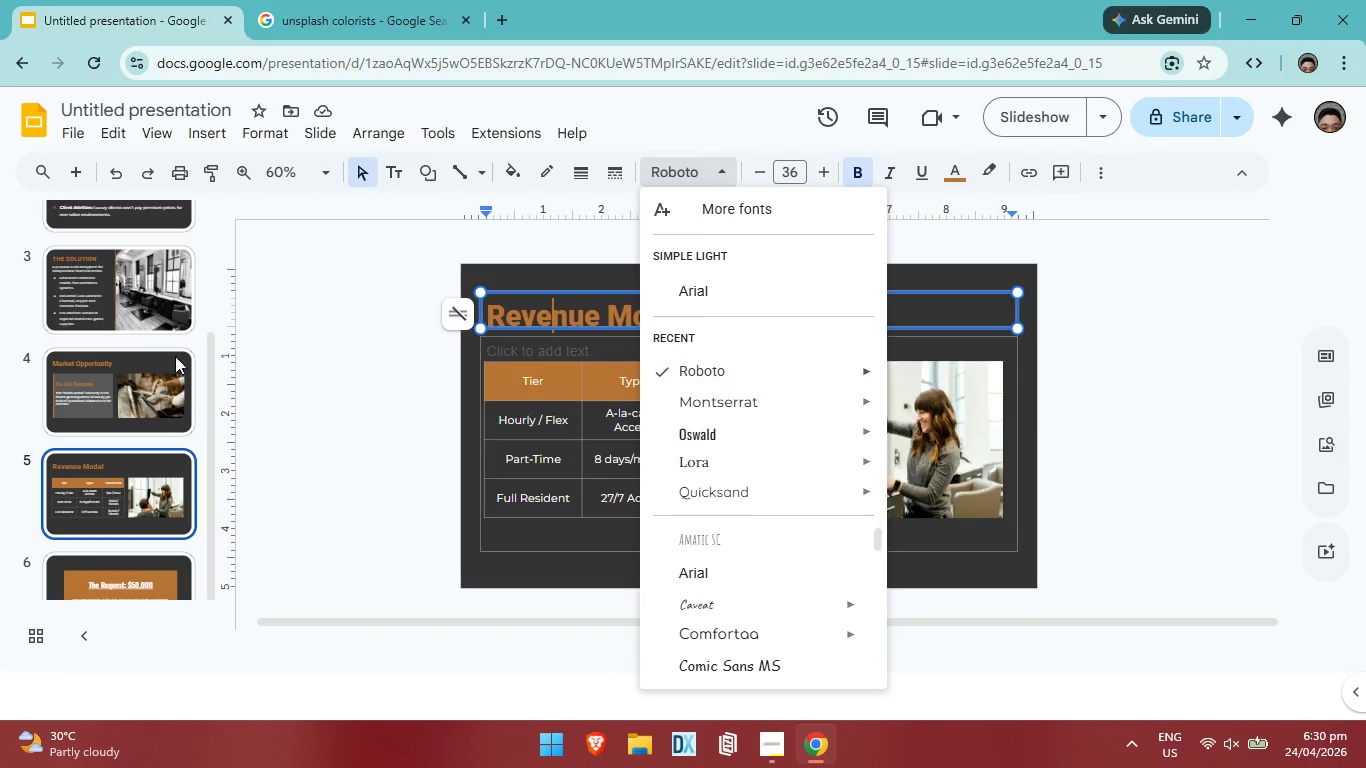 
left_click([147, 375])
 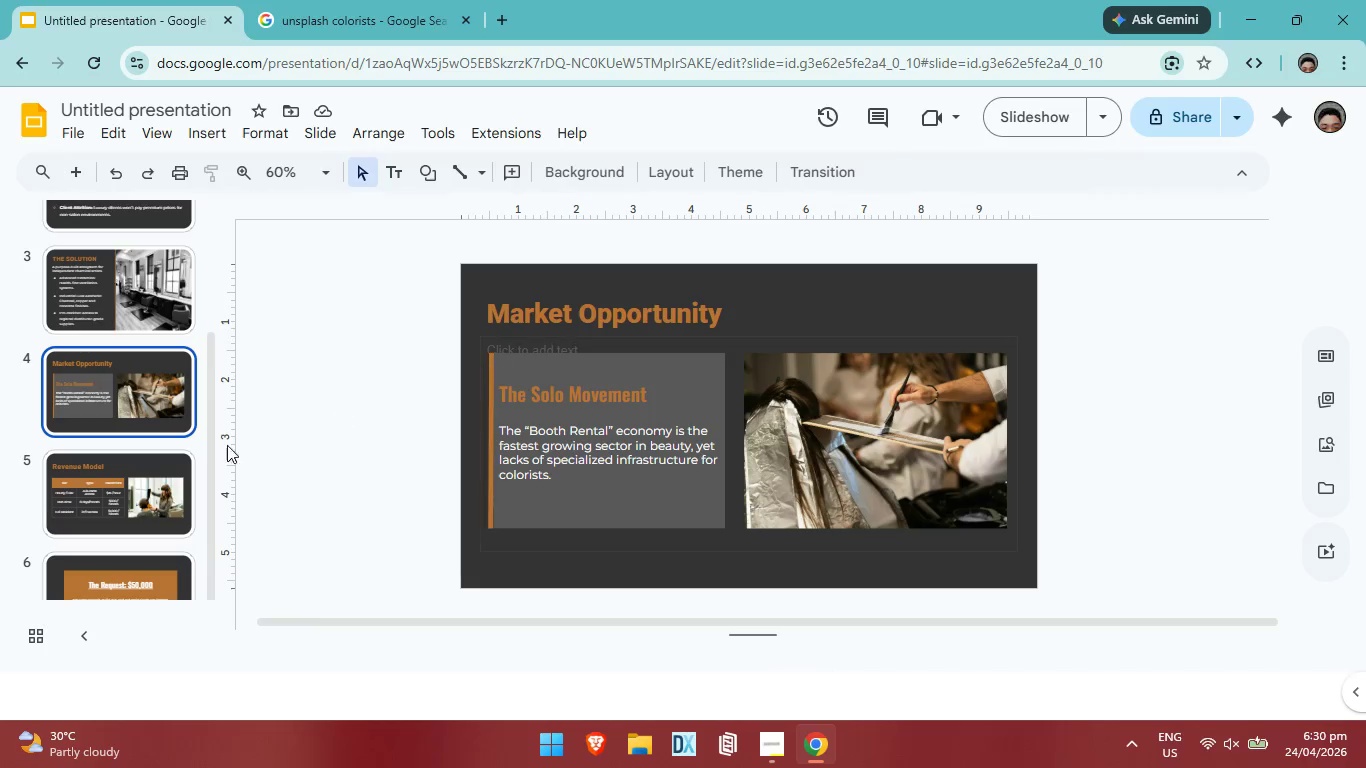 
scroll: coordinate [89, 534], scroll_direction: down, amount: 7.0
 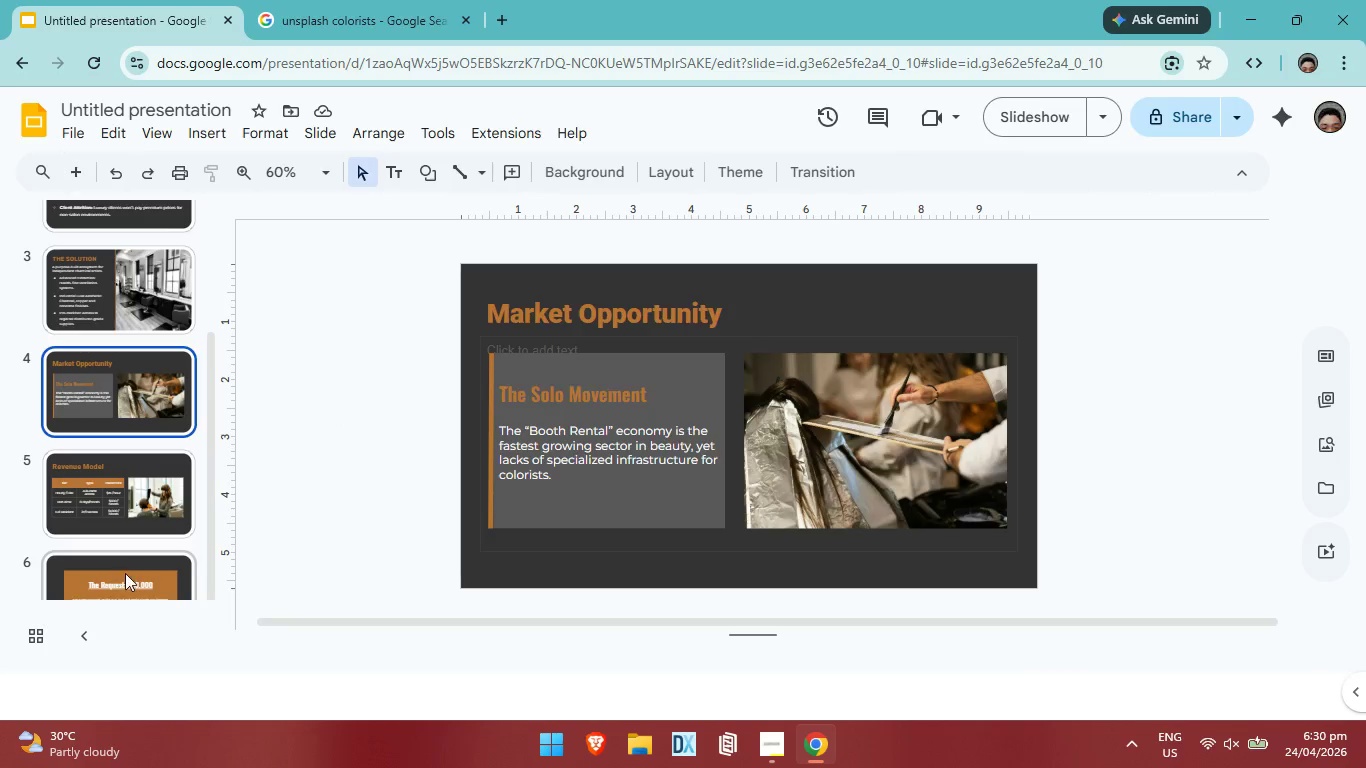 
left_click([125, 573])
 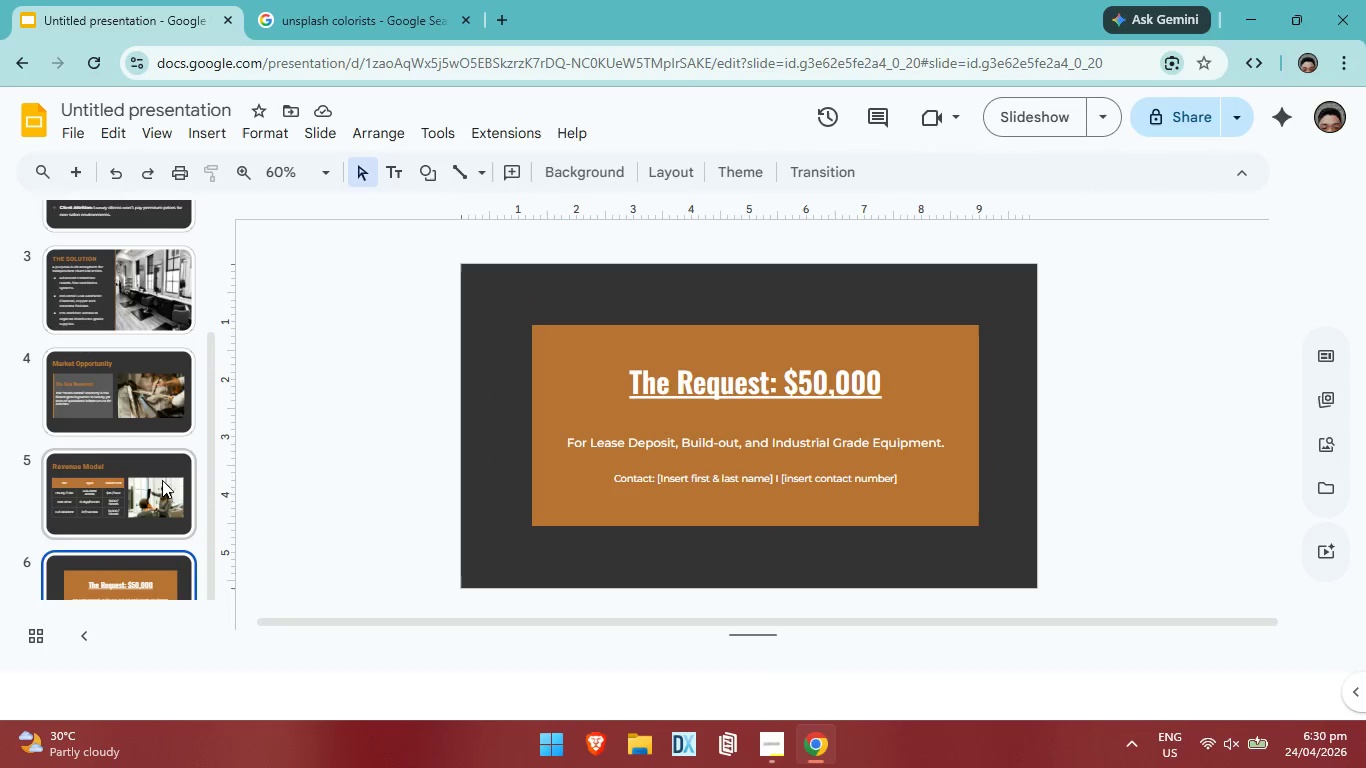 
left_click([140, 269])
 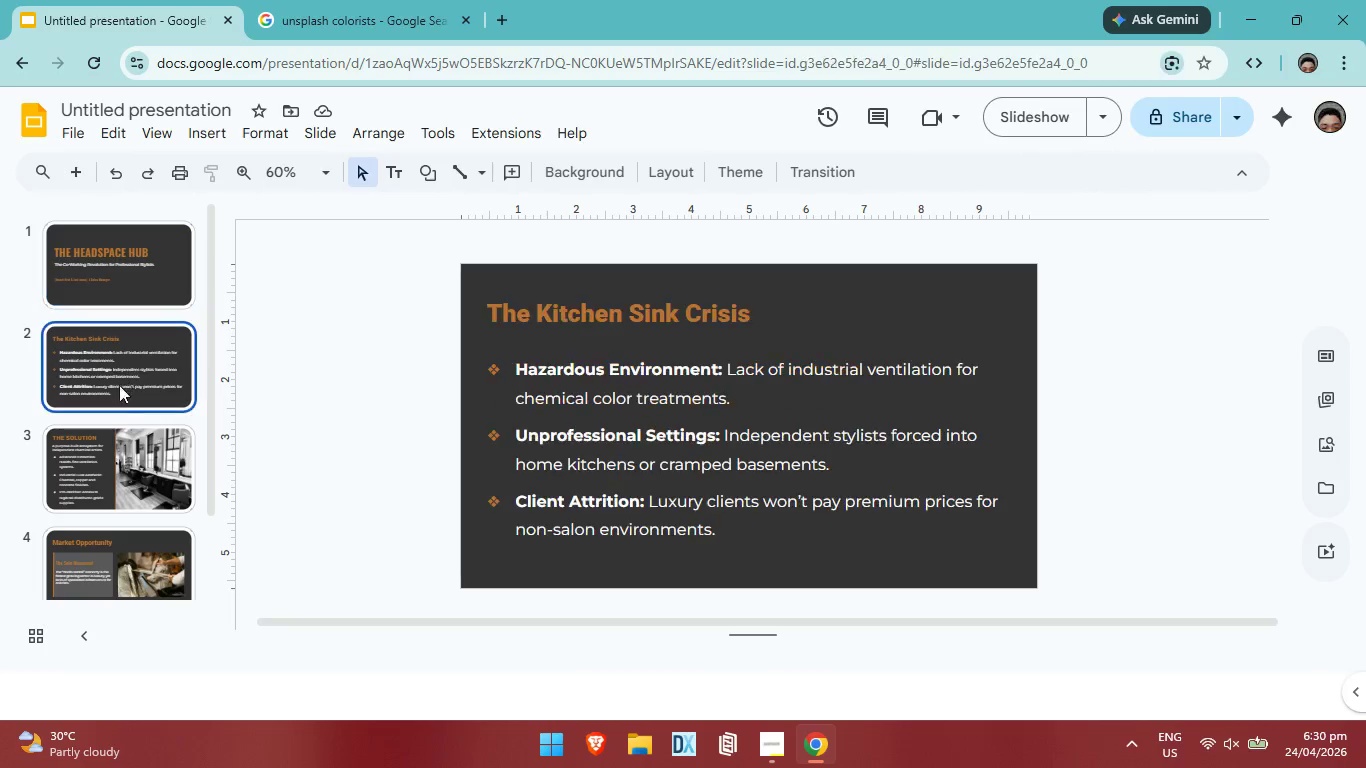 
scroll: coordinate [110, 435], scroll_direction: up, amount: 5.0
 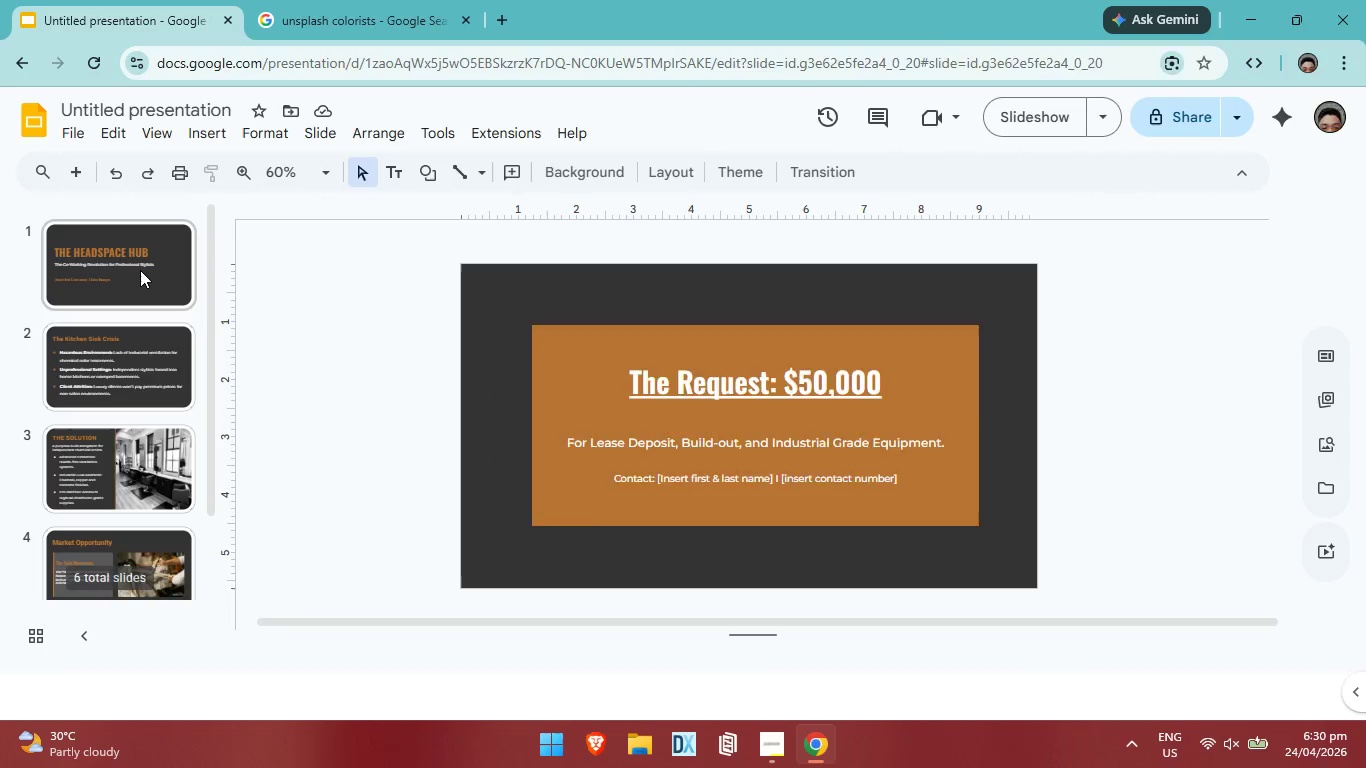 
double_click([116, 472])
 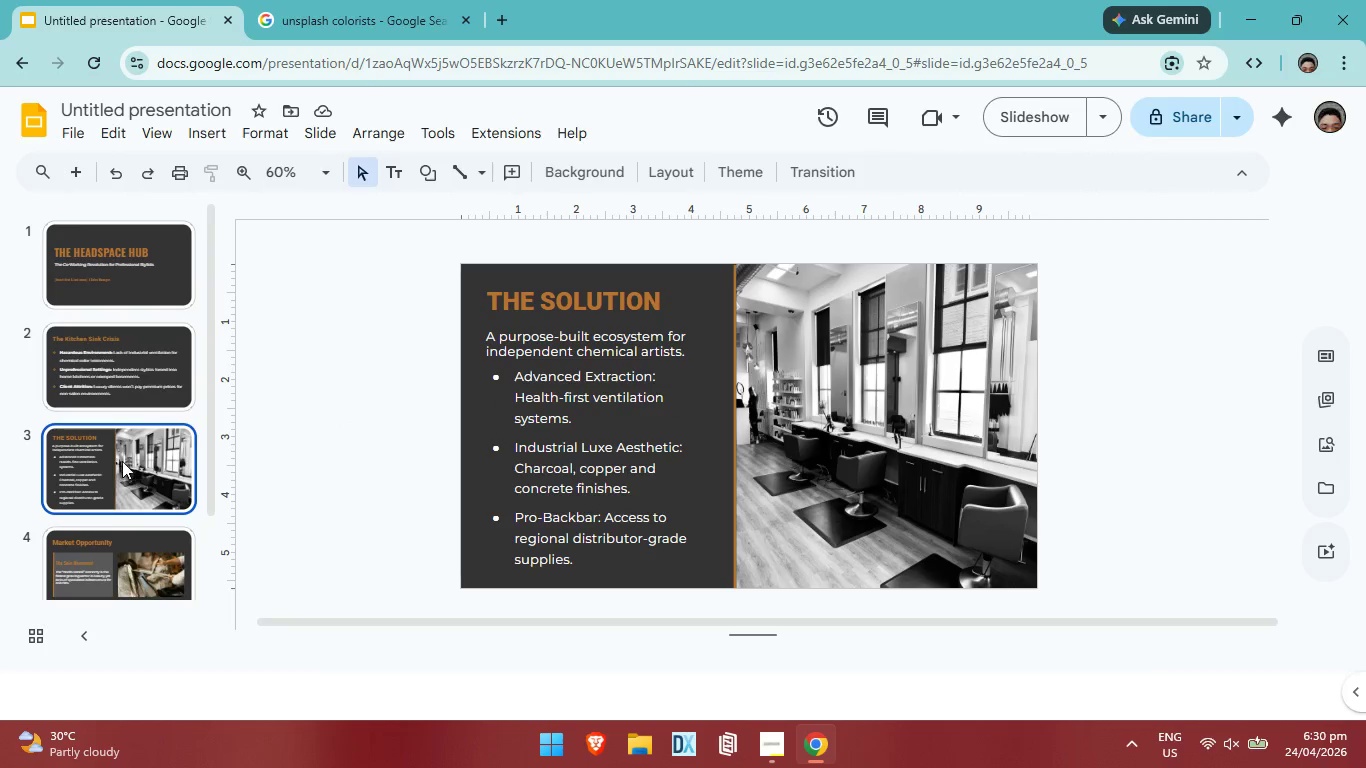 
scroll: coordinate [125, 430], scroll_direction: up, amount: 4.0
 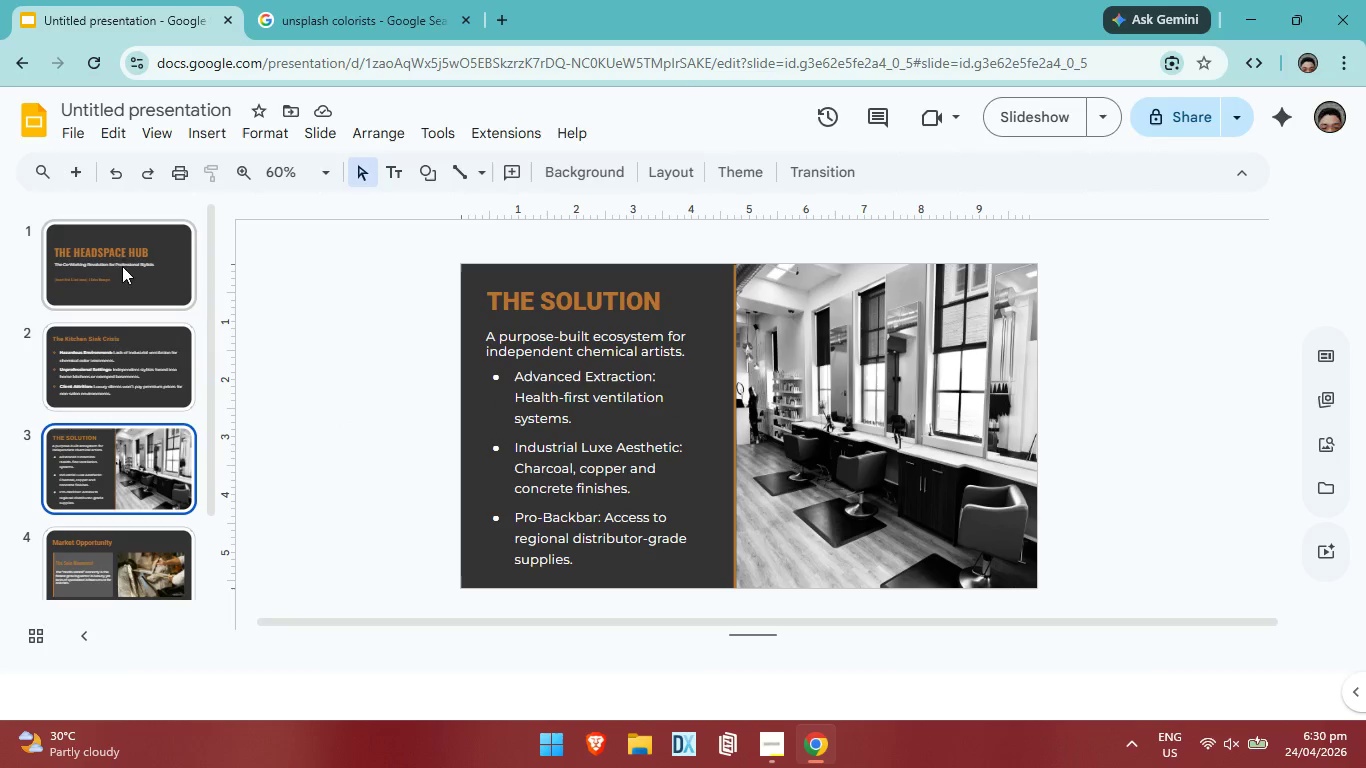 
left_click([115, 340])
 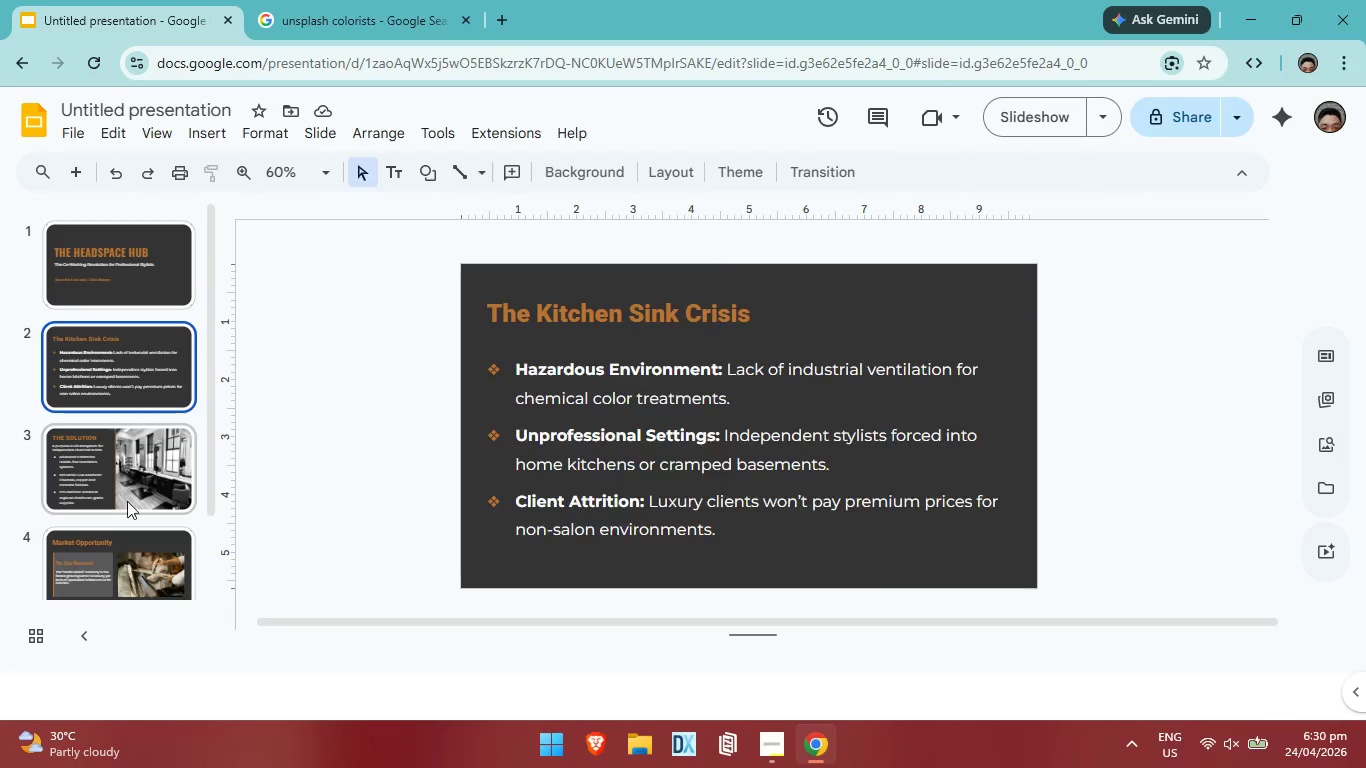 
double_click([131, 410])
 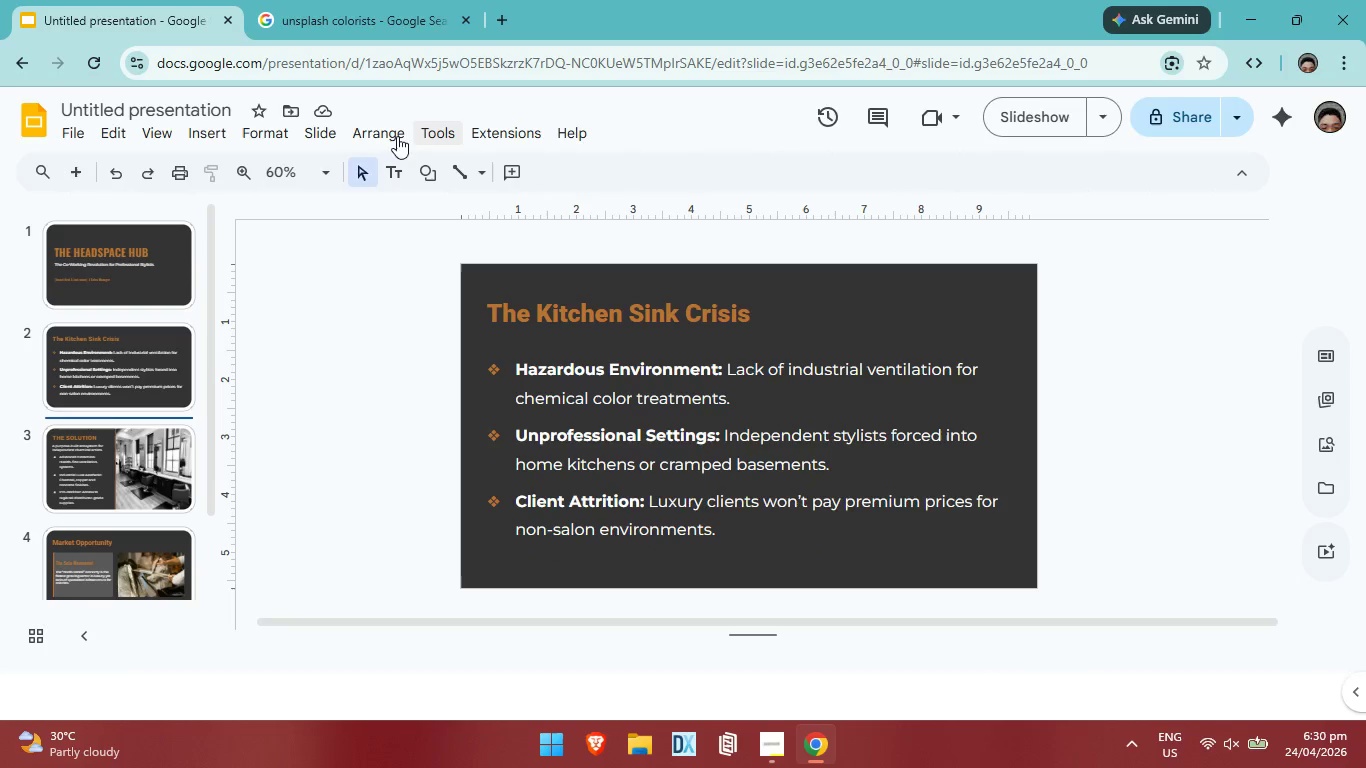 
left_click([458, 174])
 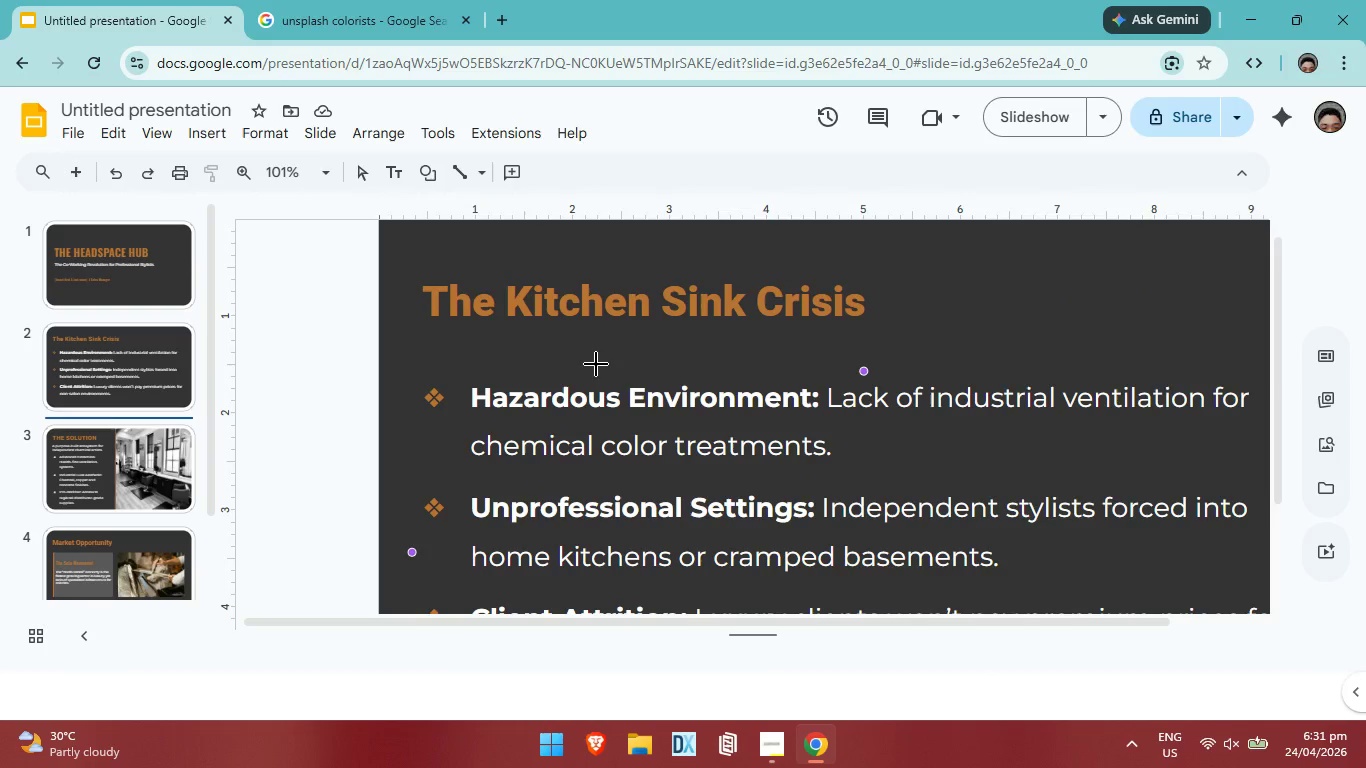 
left_click_drag(start_coordinate=[430, 322], to_coordinate=[851, 317])
 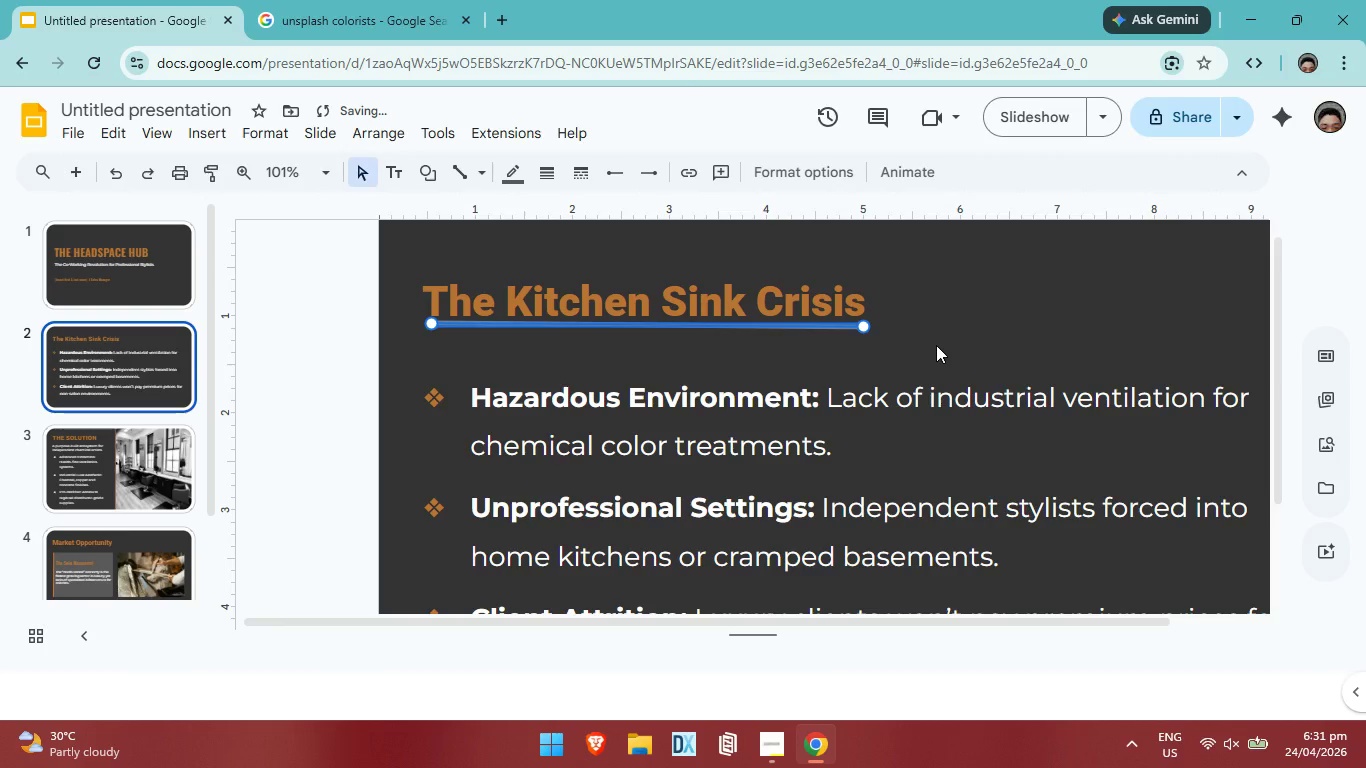 
left_click([936, 345])
 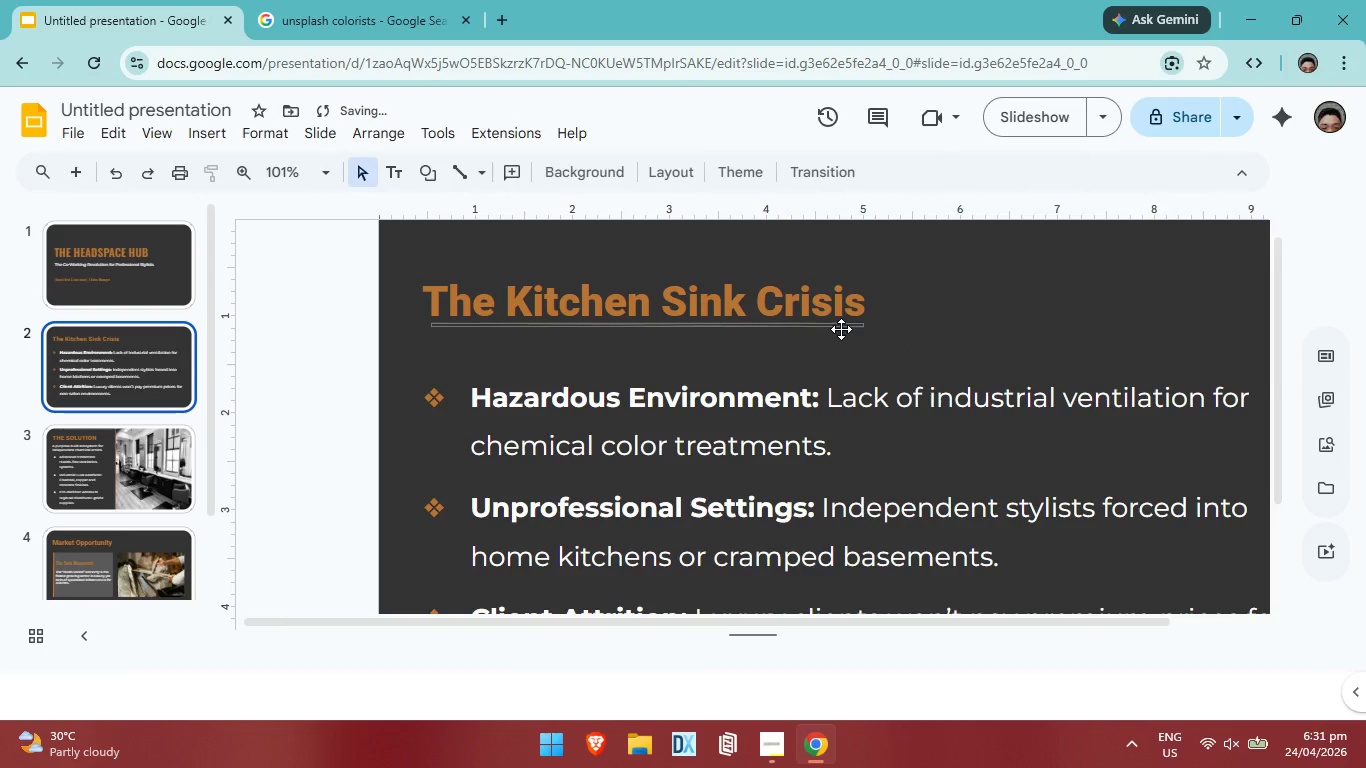 
left_click([841, 328])
 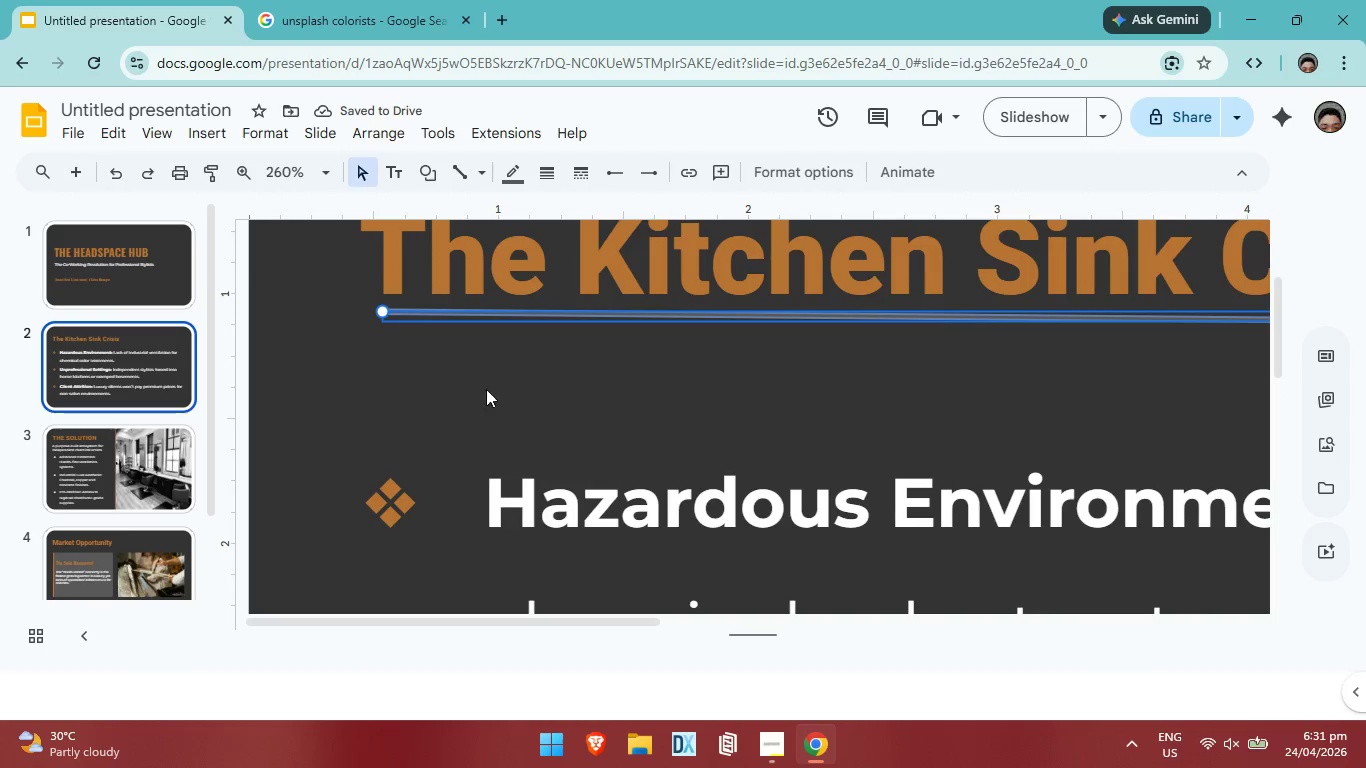 
left_click_drag(start_coordinate=[387, 312], to_coordinate=[385, 318])
 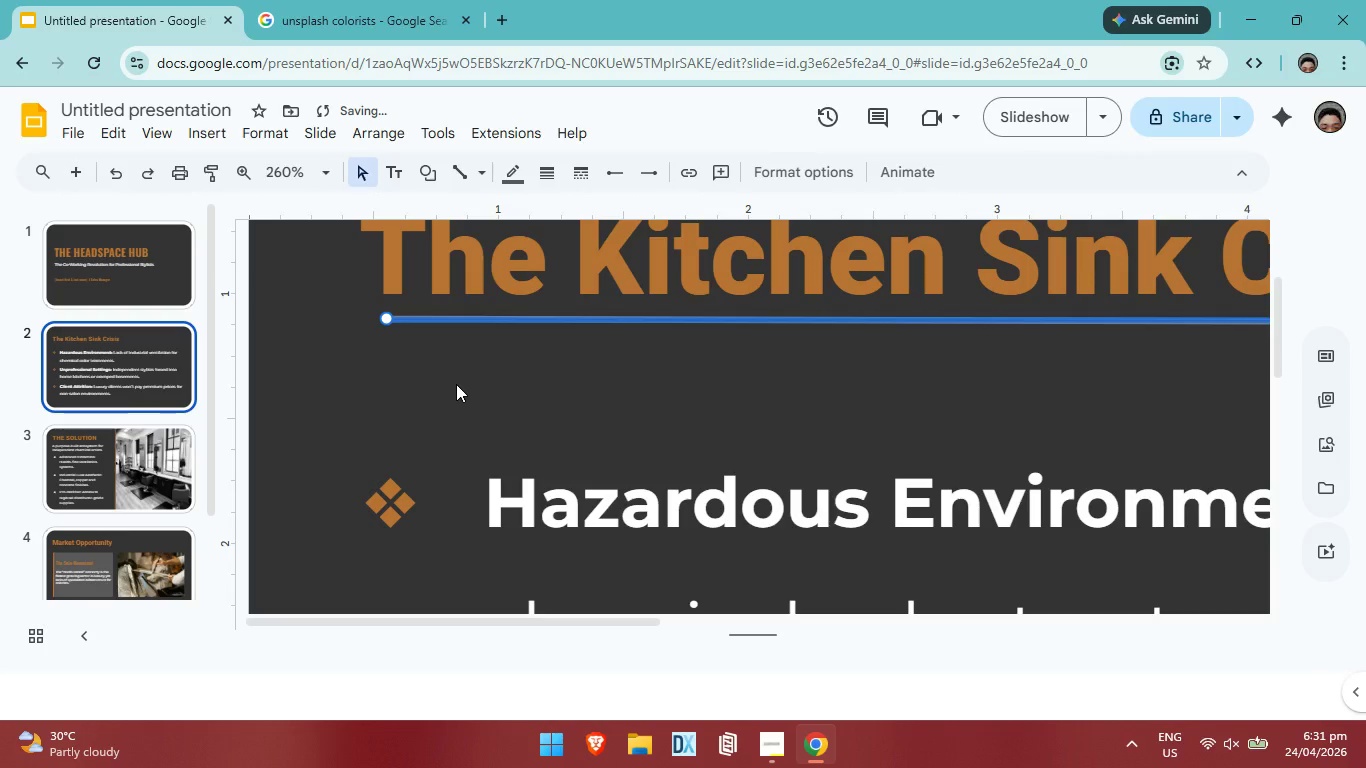 
left_click([456, 384])
 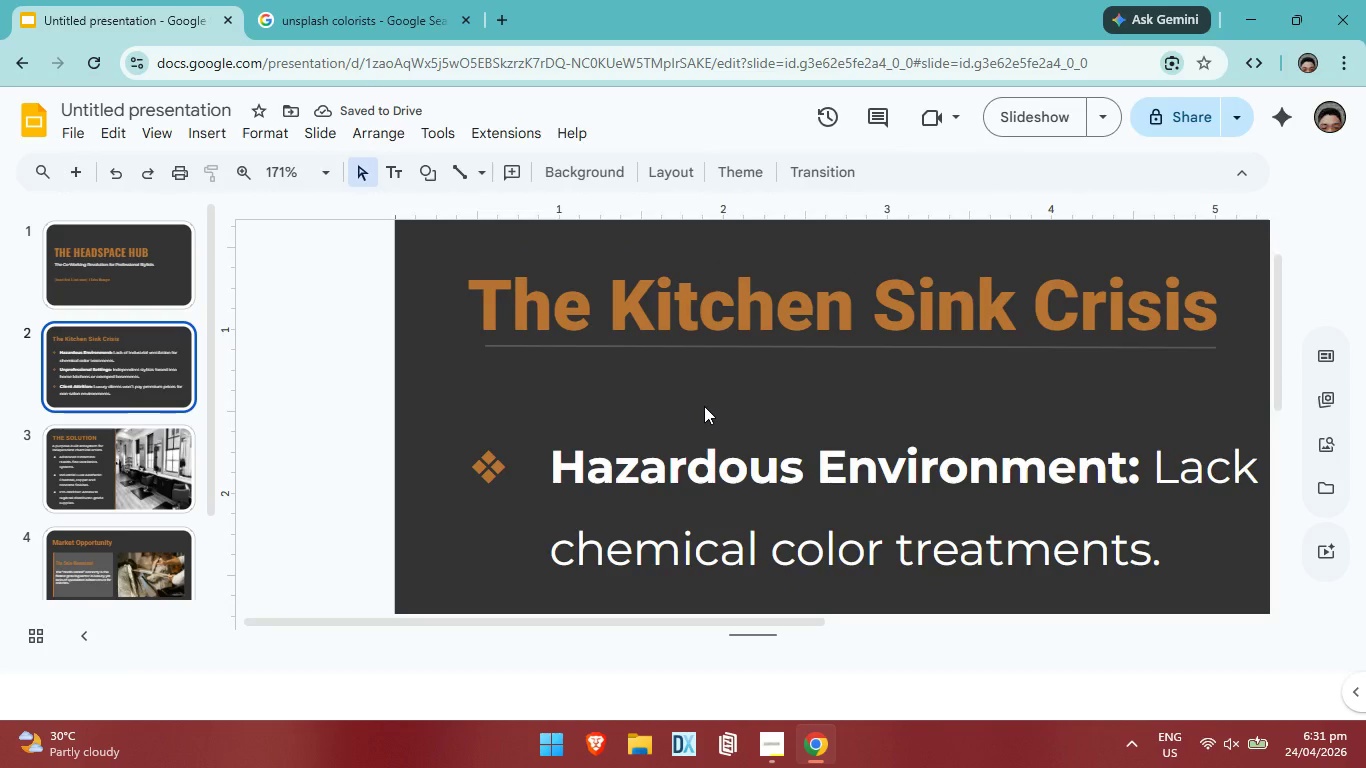 
left_click([782, 350])
 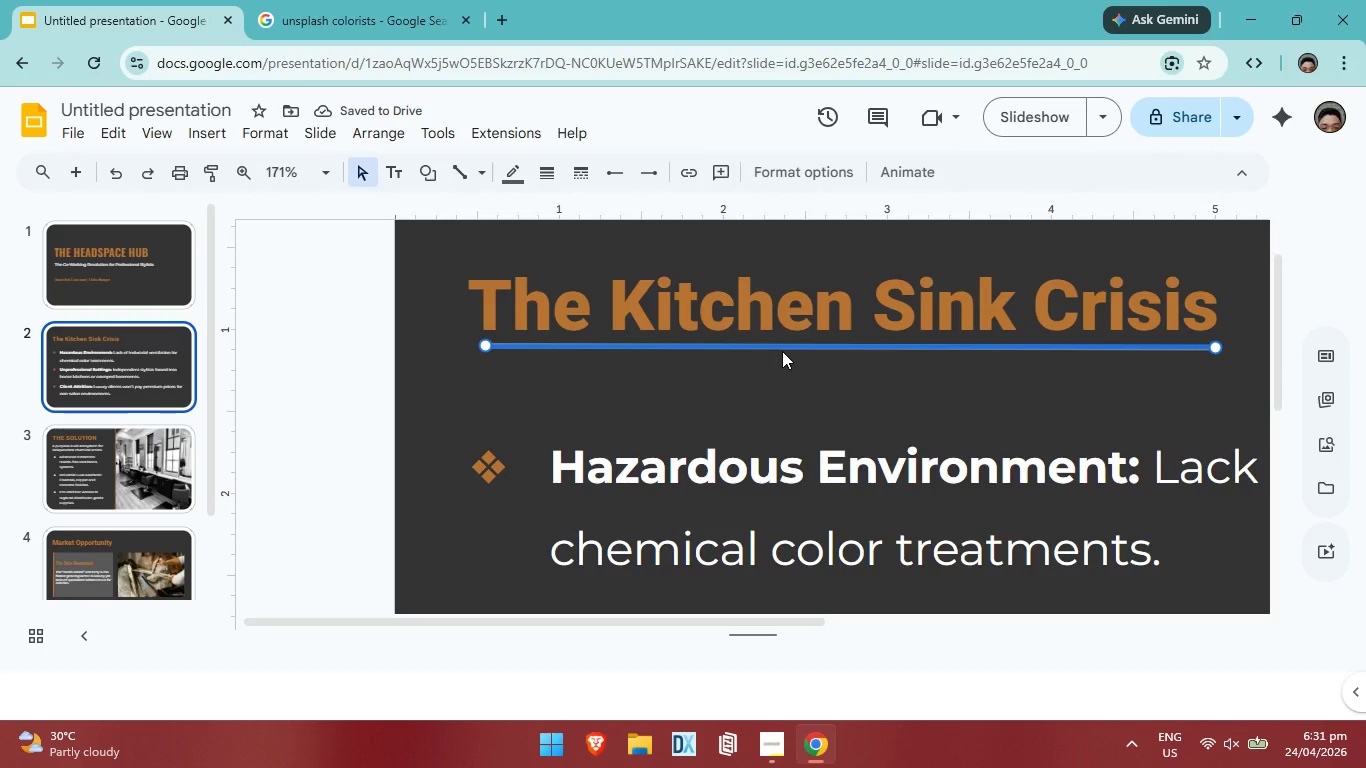 
key(ArrowLeft)
 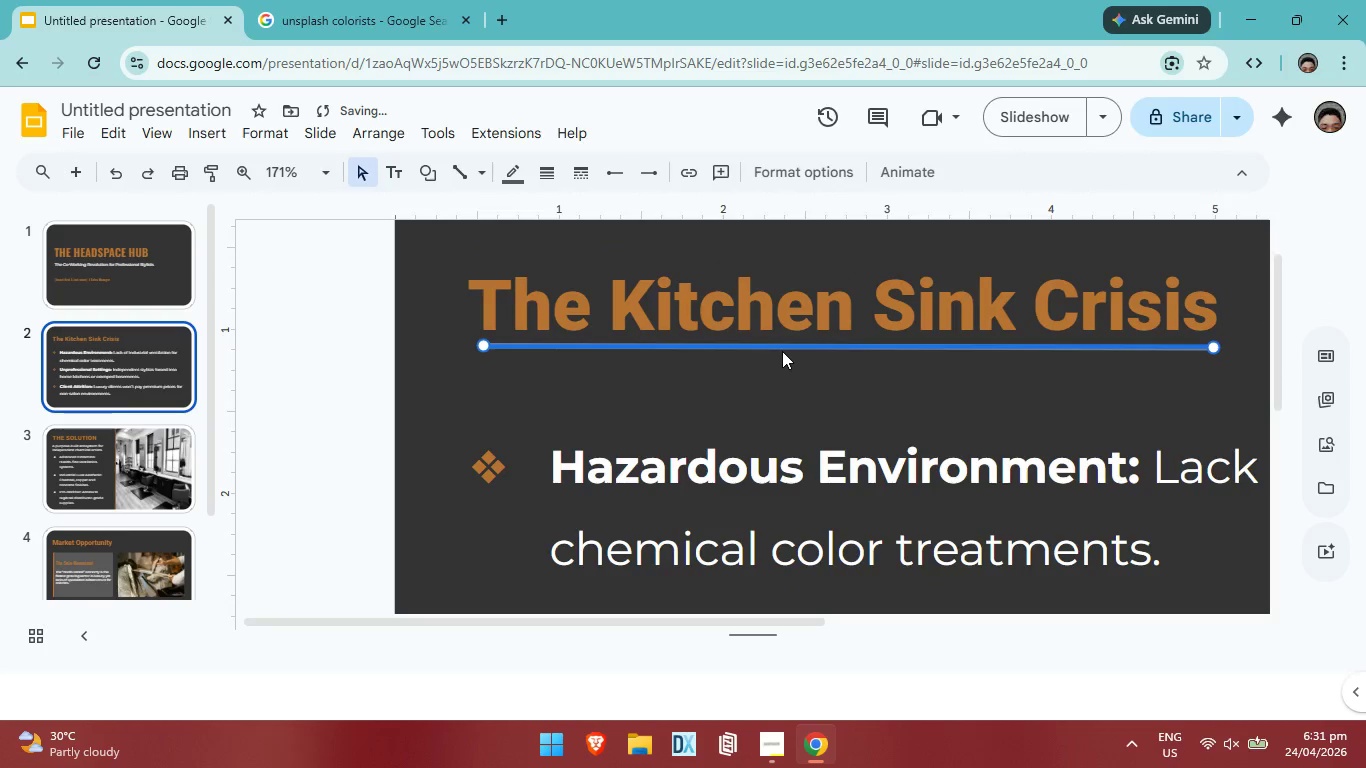 
key(ArrowLeft)
 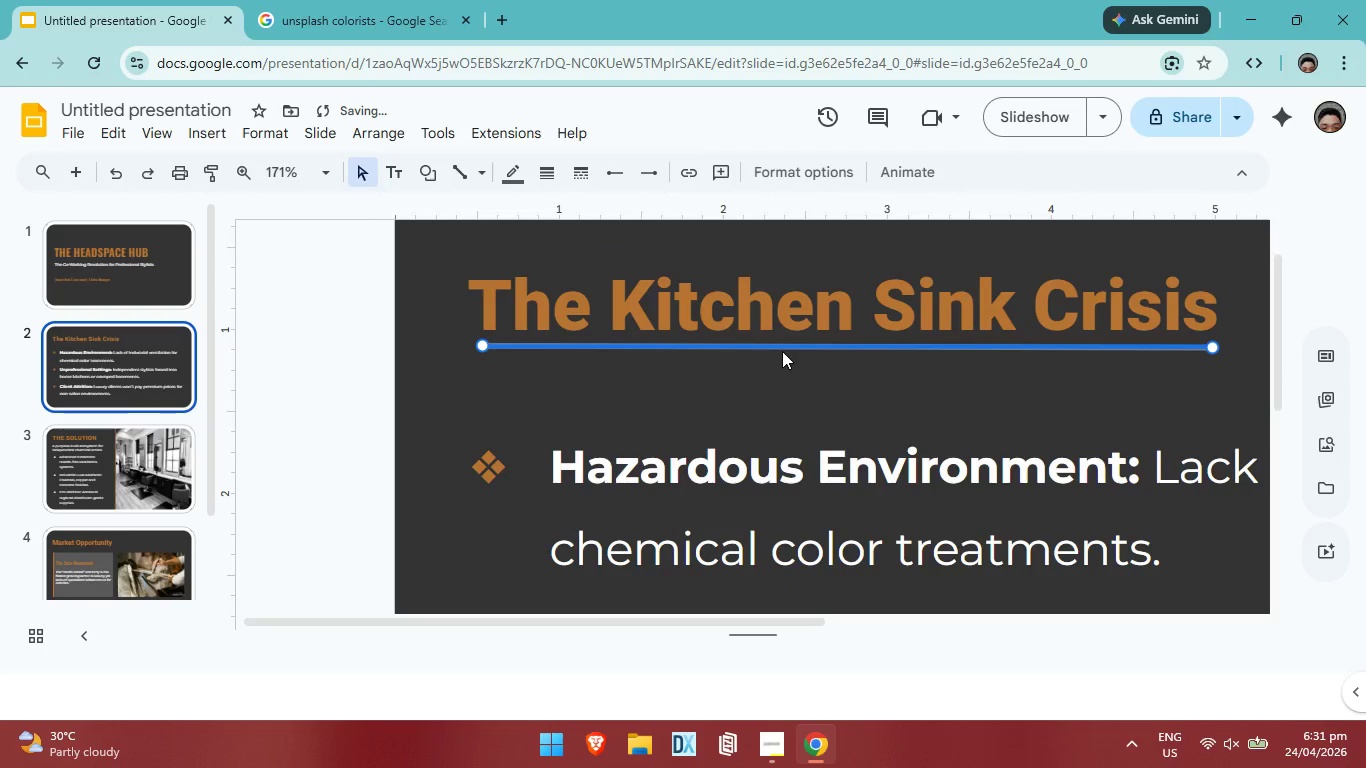 
key(ArrowLeft)
 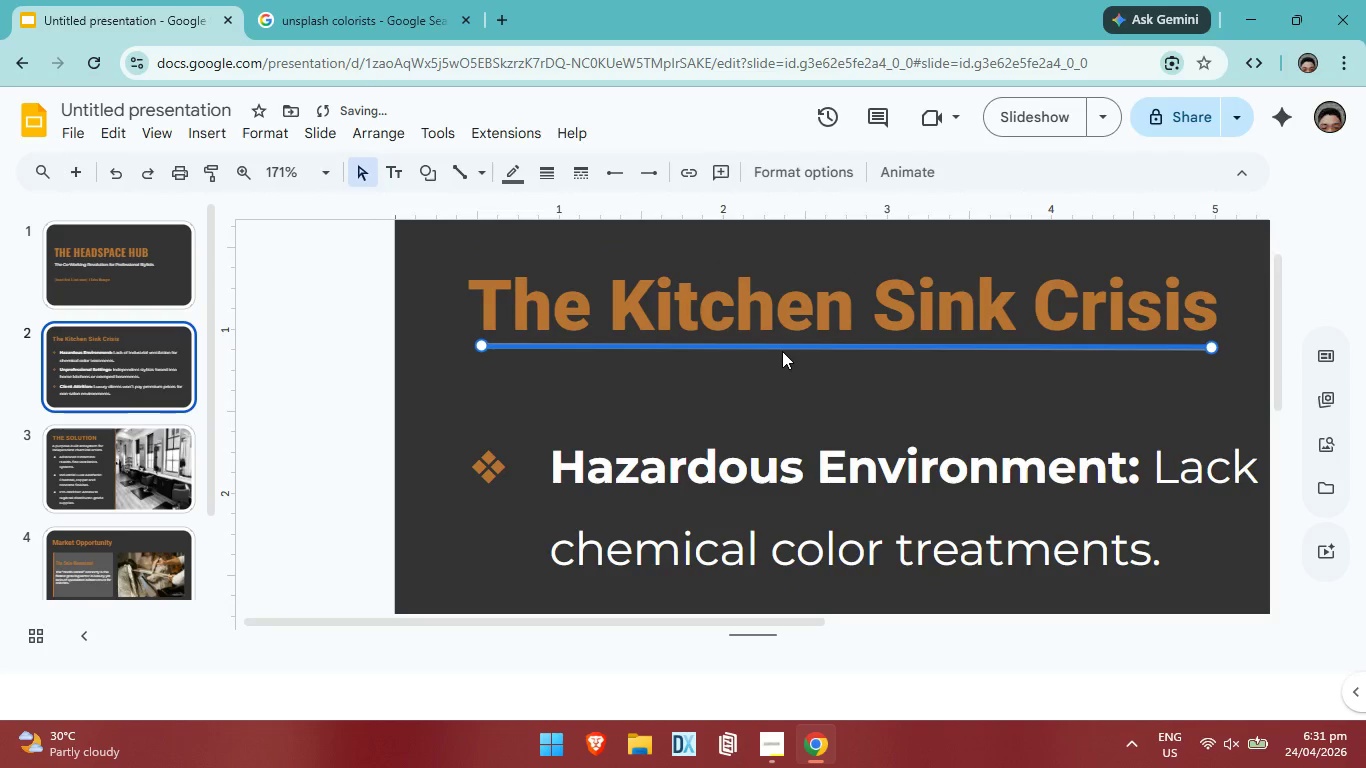 
key(ArrowLeft)
 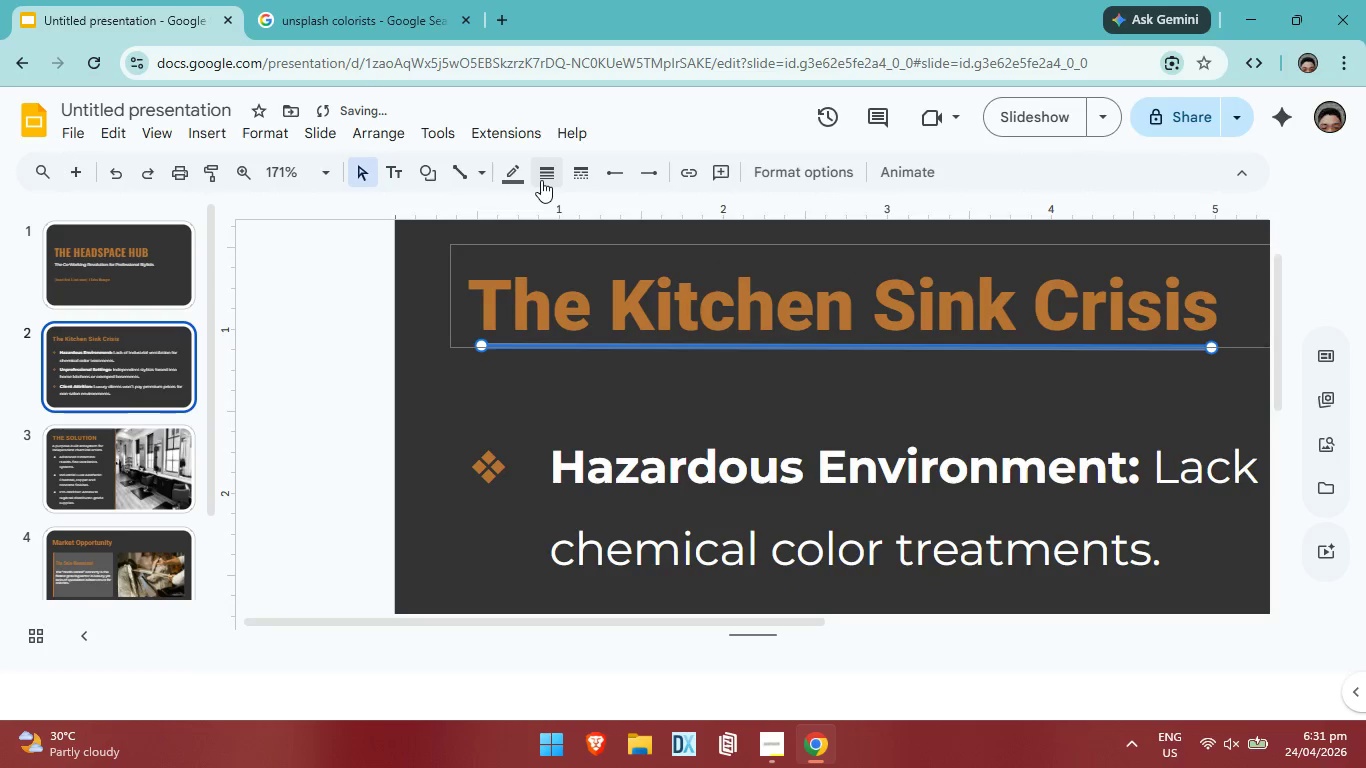 
left_click([505, 177])
 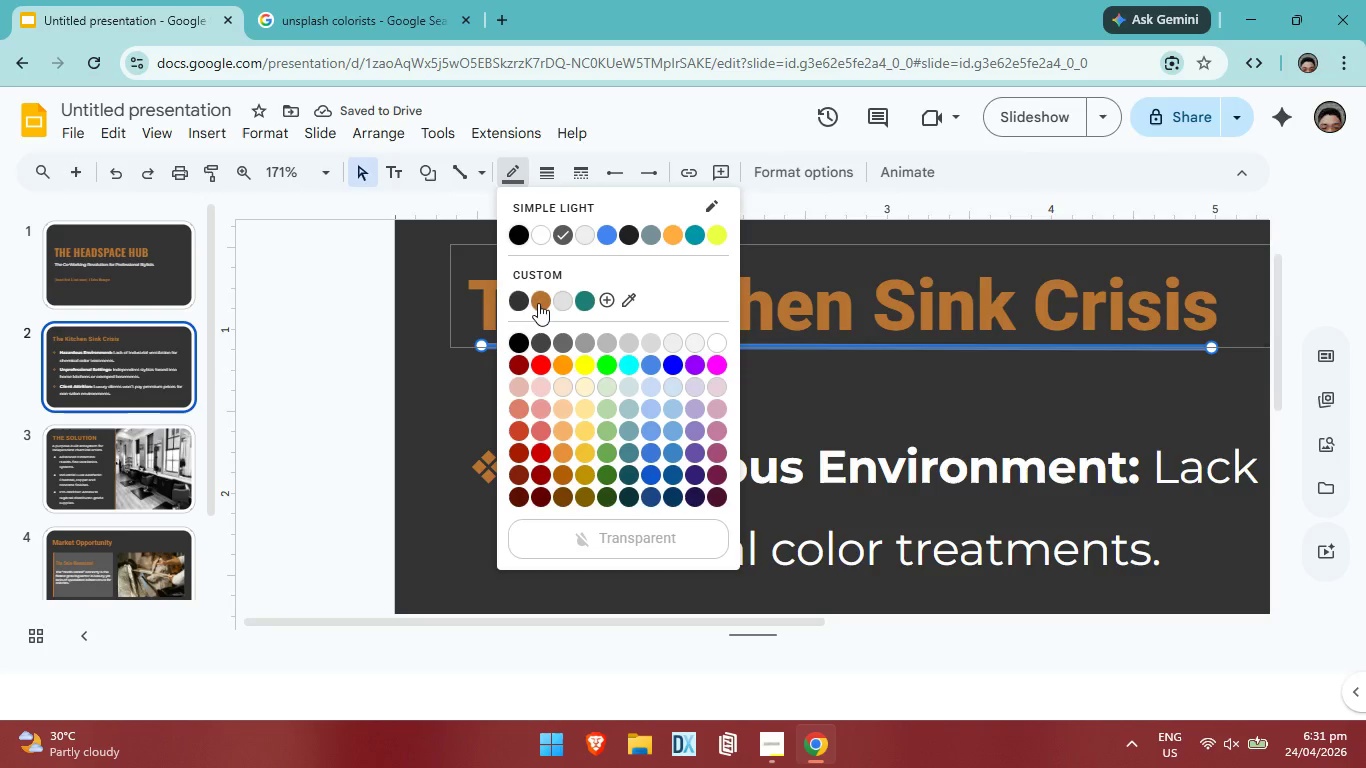 
left_click([539, 302])
 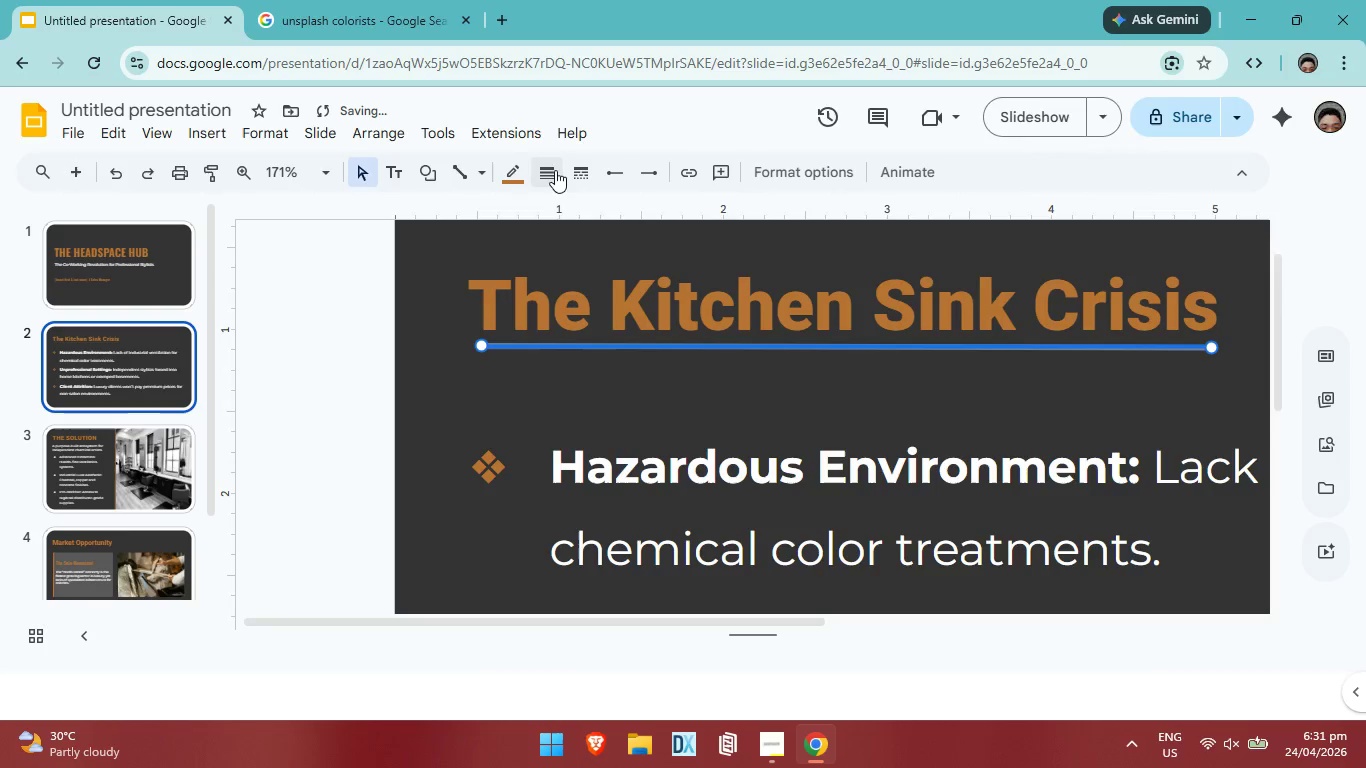 
left_click([555, 167])
 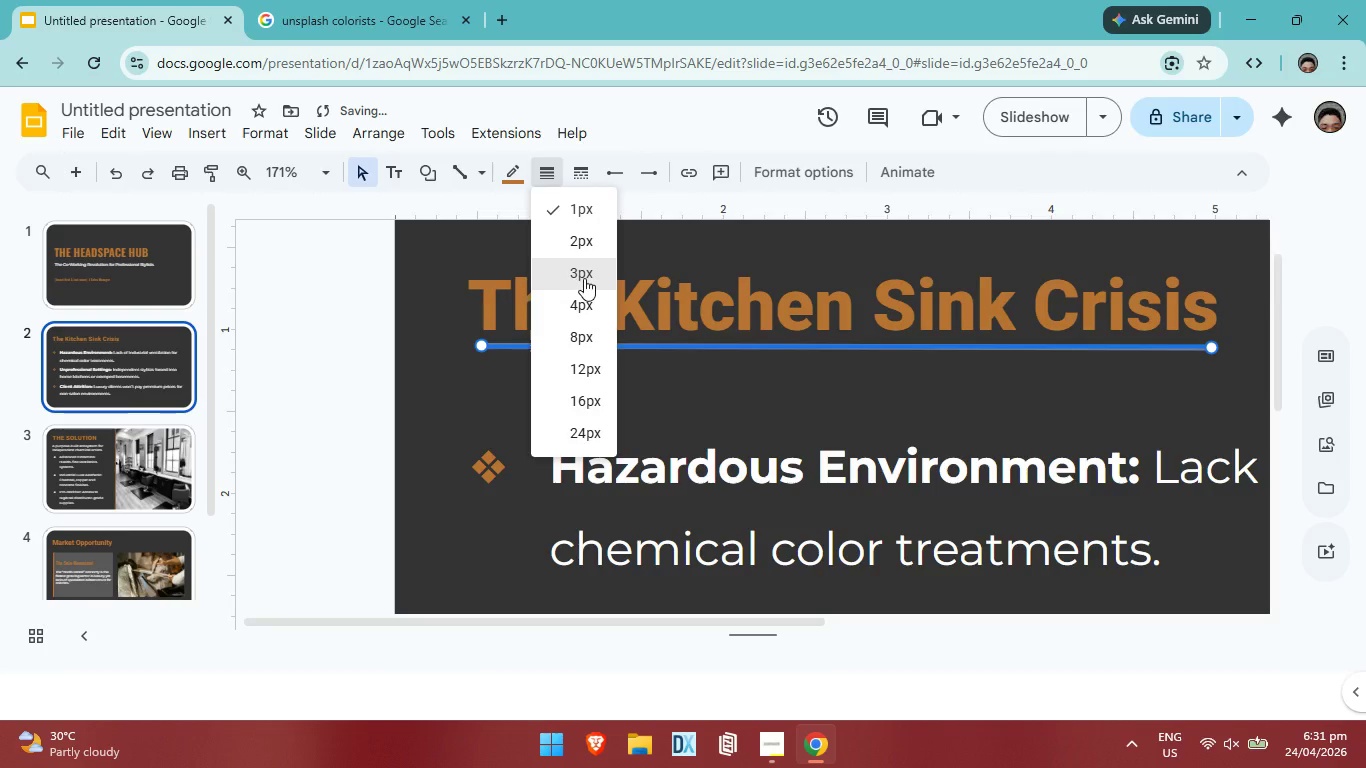 
left_click([584, 278])
 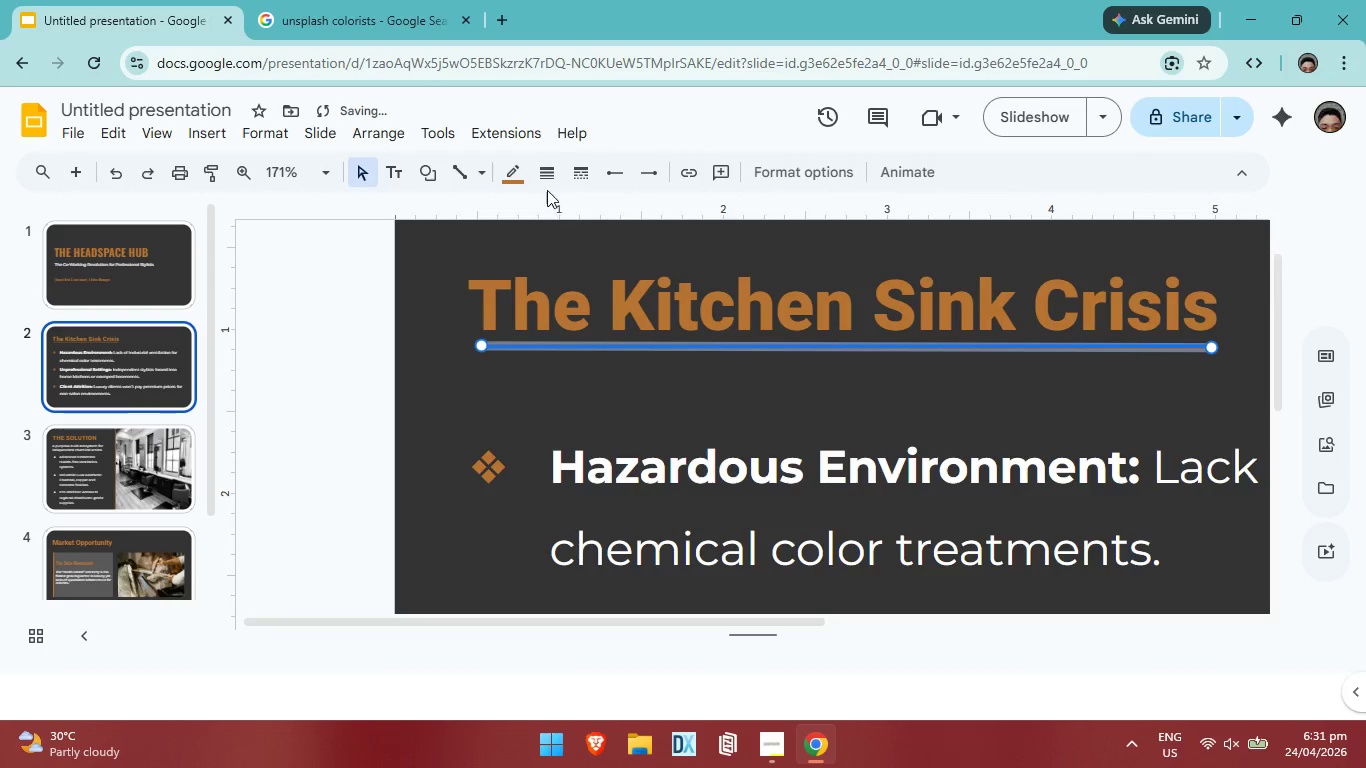 
left_click([544, 169])
 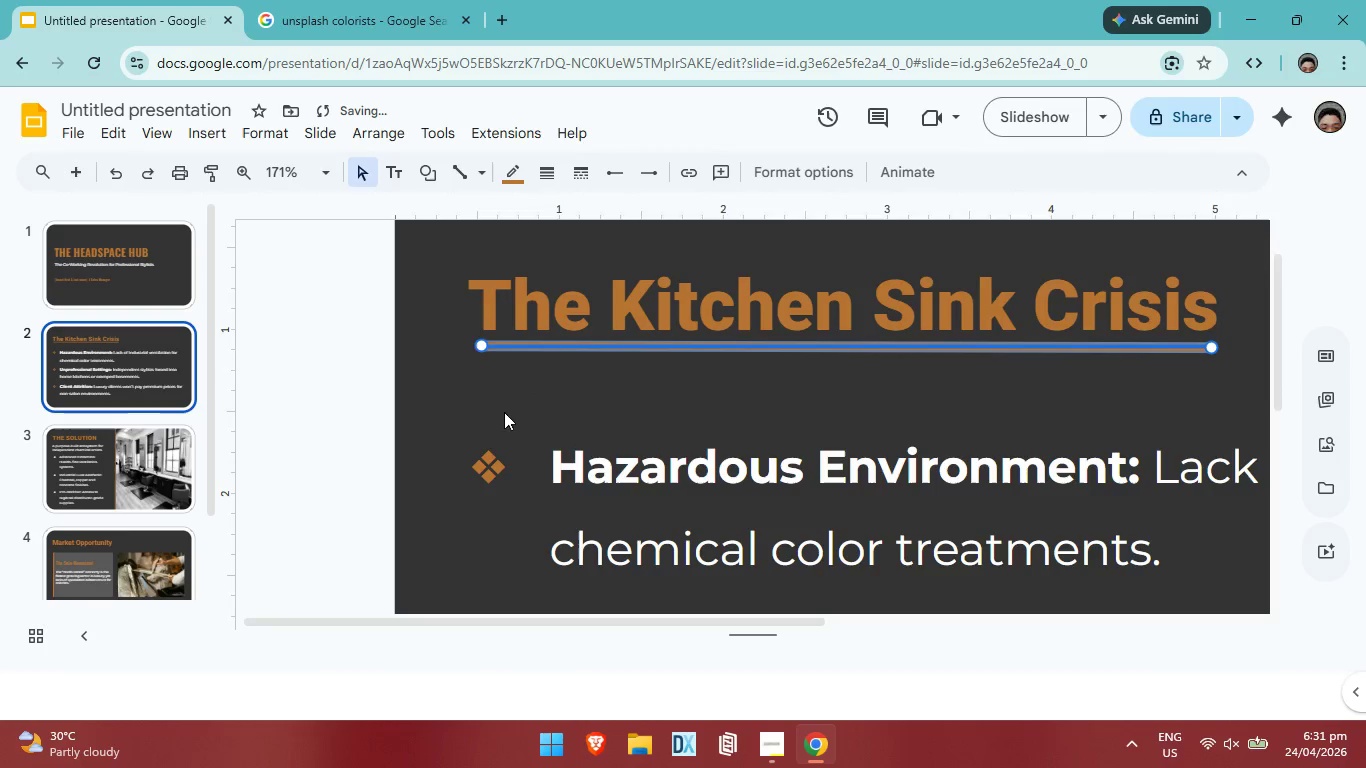 
double_click([498, 421])
 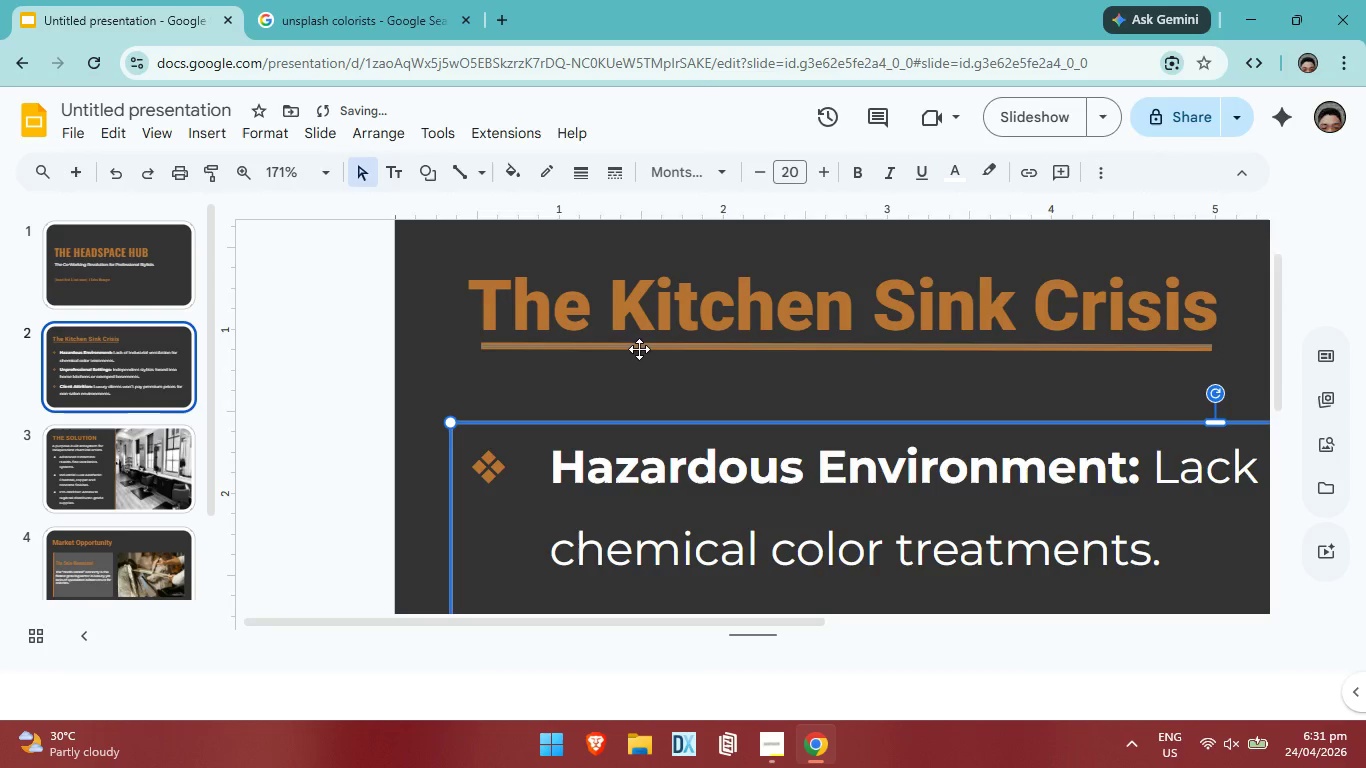 
left_click([640, 345])
 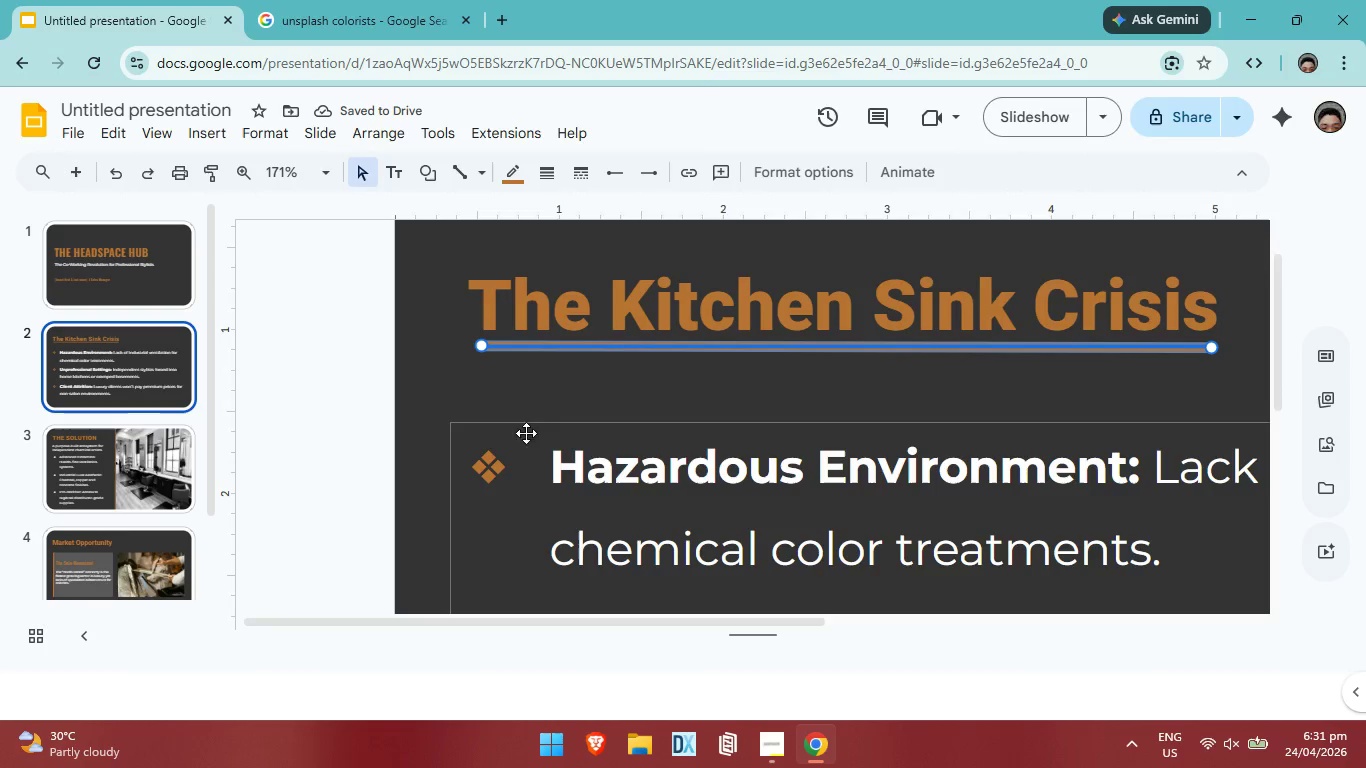 
left_click([548, 175])
 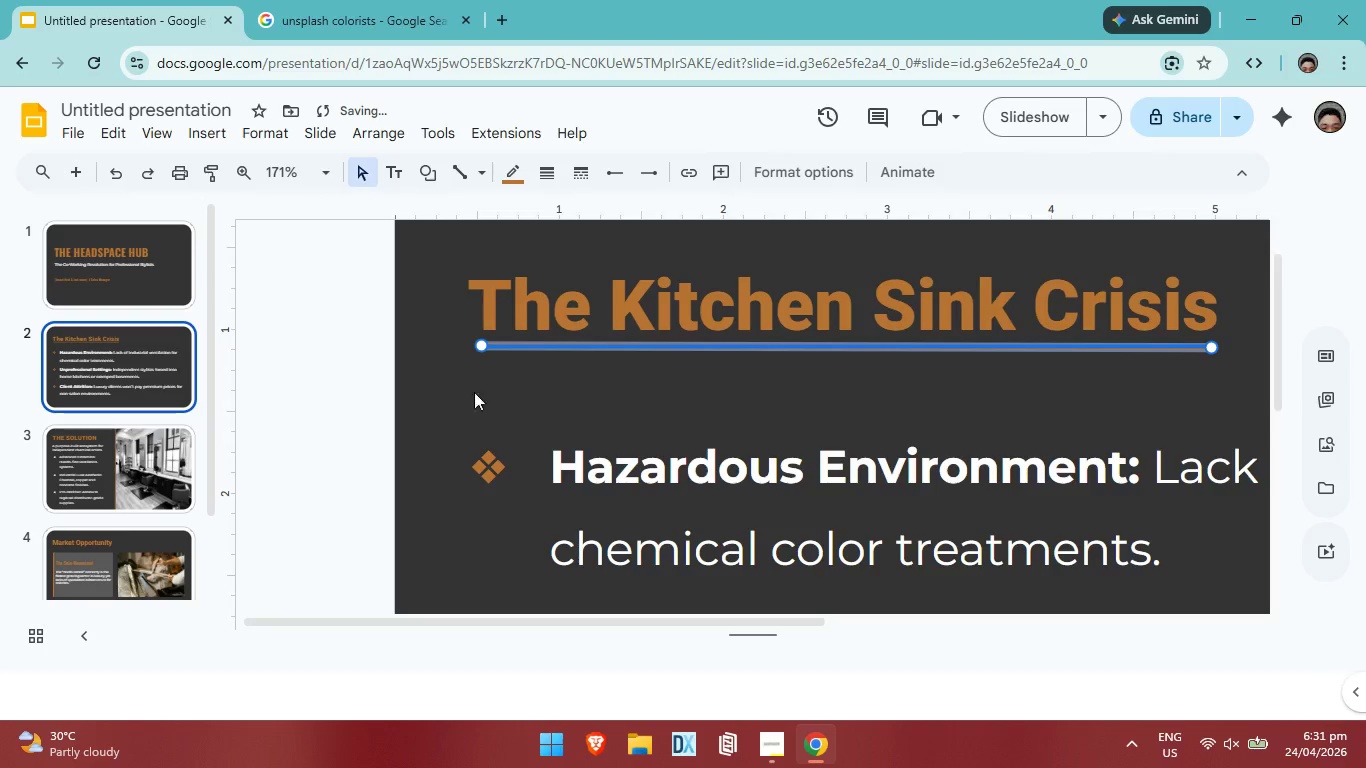 
double_click([466, 405])
 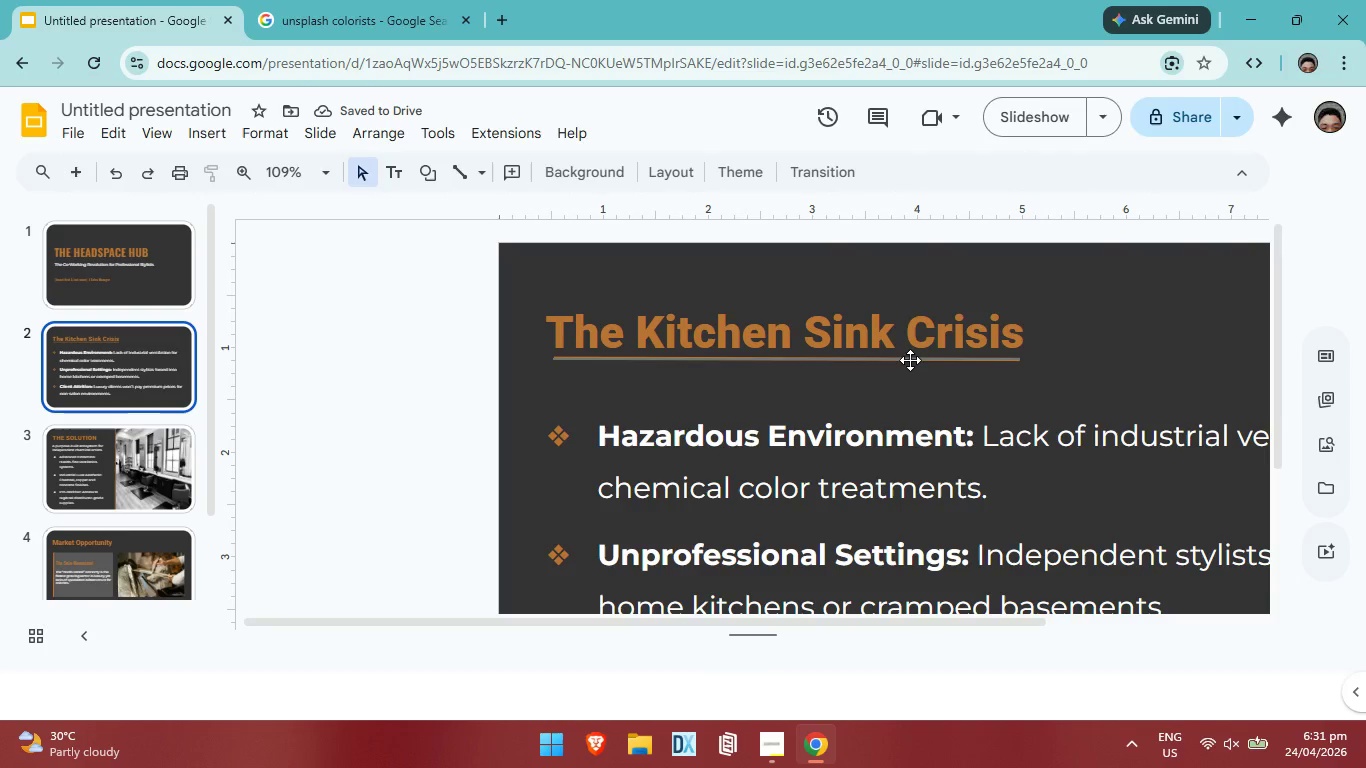 
left_click([805, 360])
 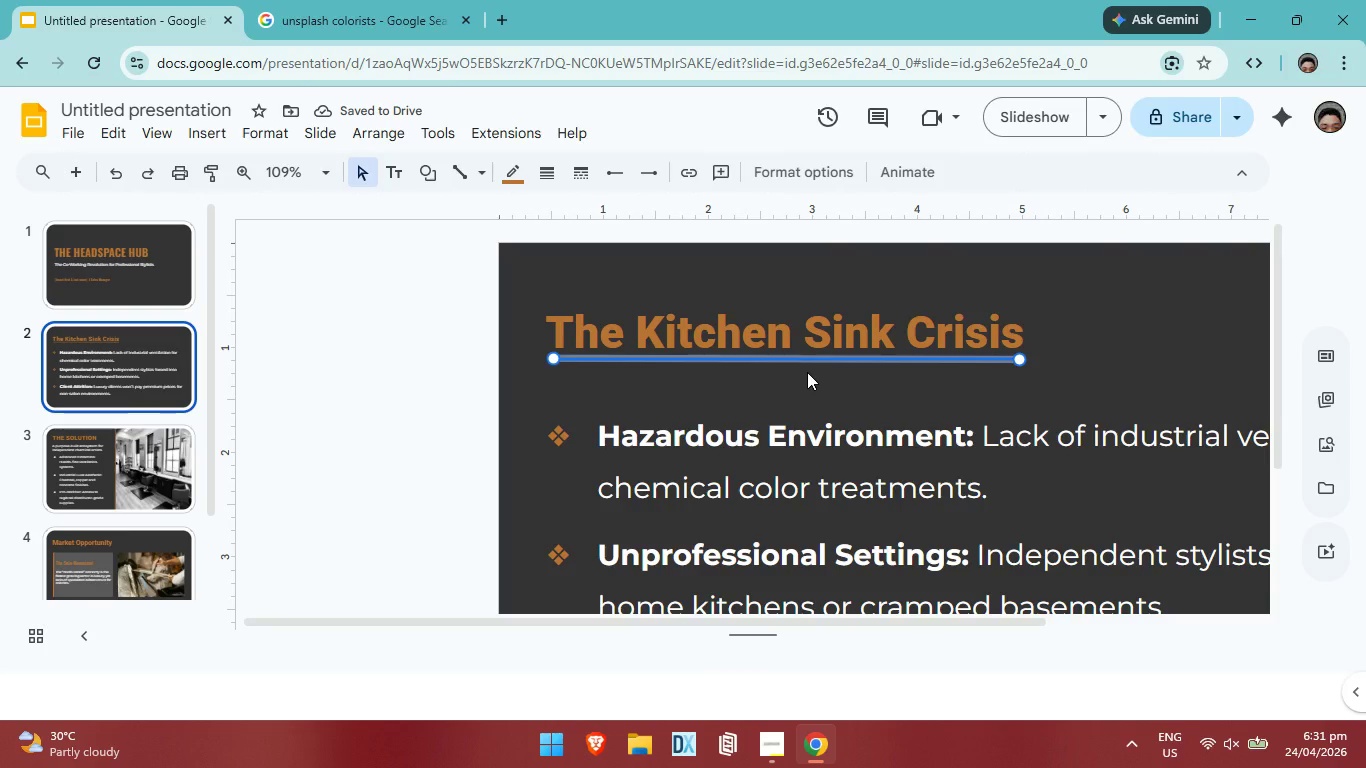 
key(Control+C)
 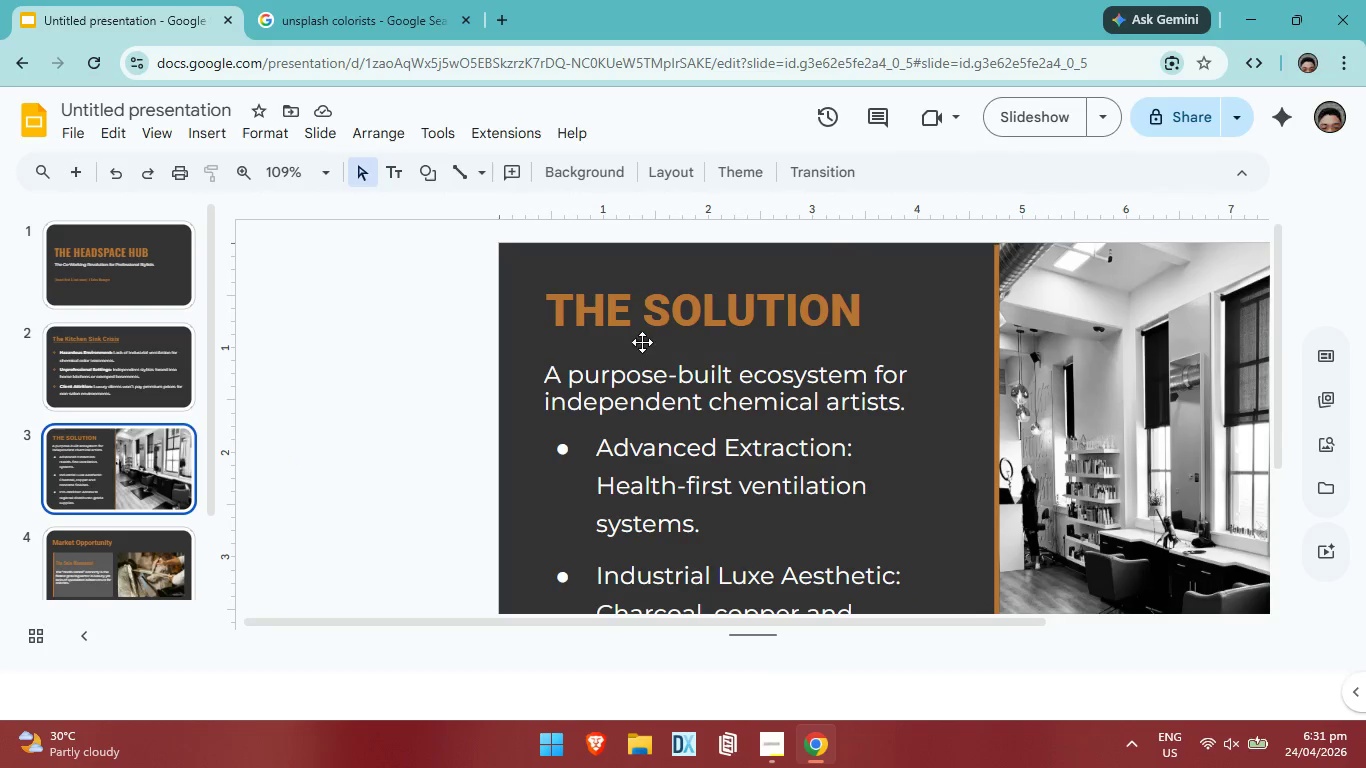 
left_click([642, 342])
 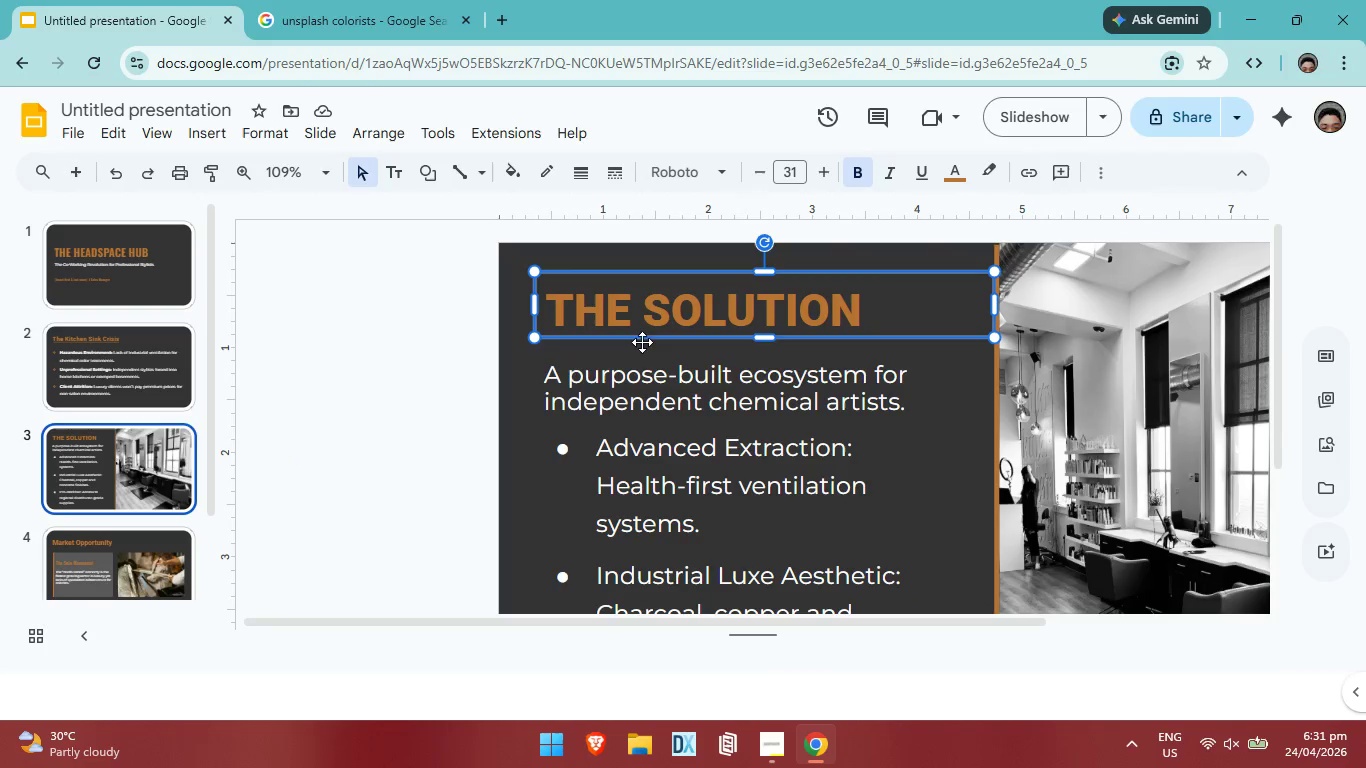 
key(Control+ControlLeft)
 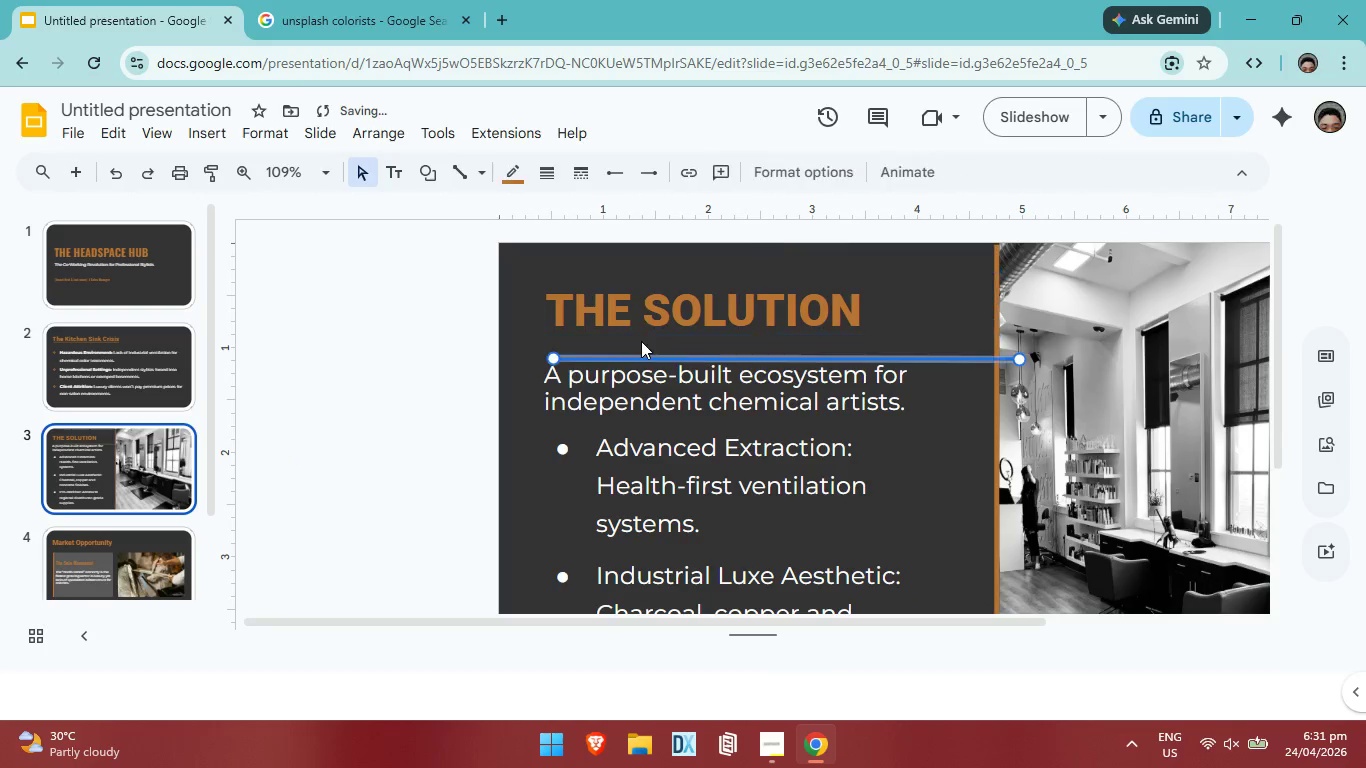 
key(Control+V)
 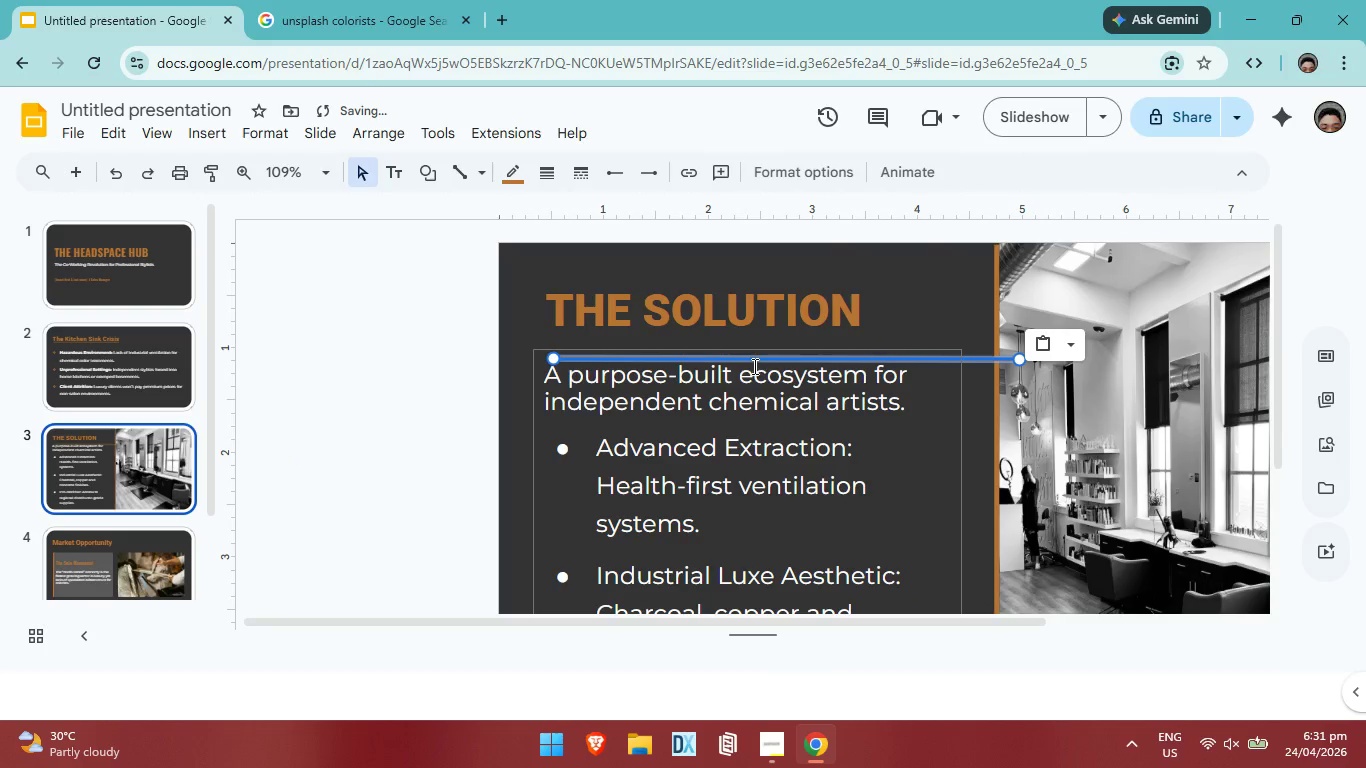 
left_click_drag(start_coordinate=[758, 361], to_coordinate=[731, 334])
 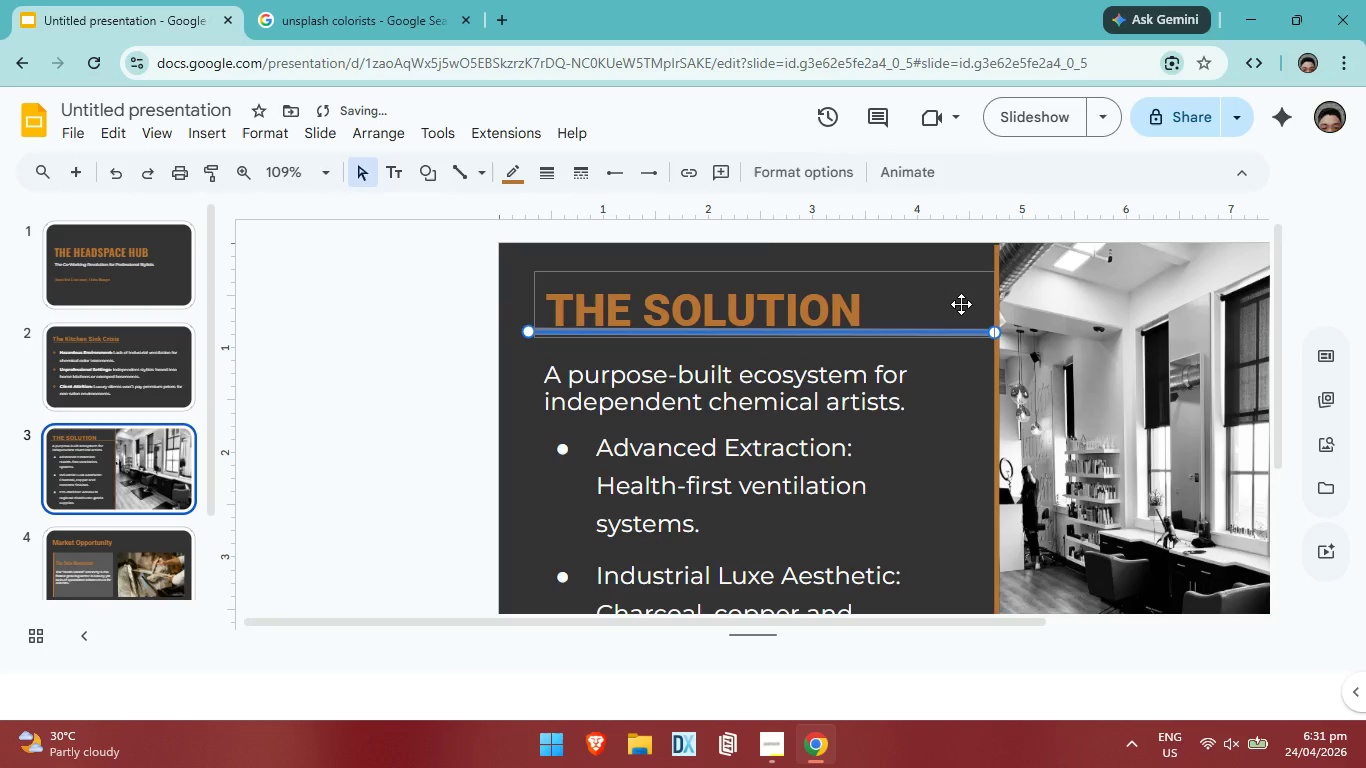 
left_click([961, 304])
 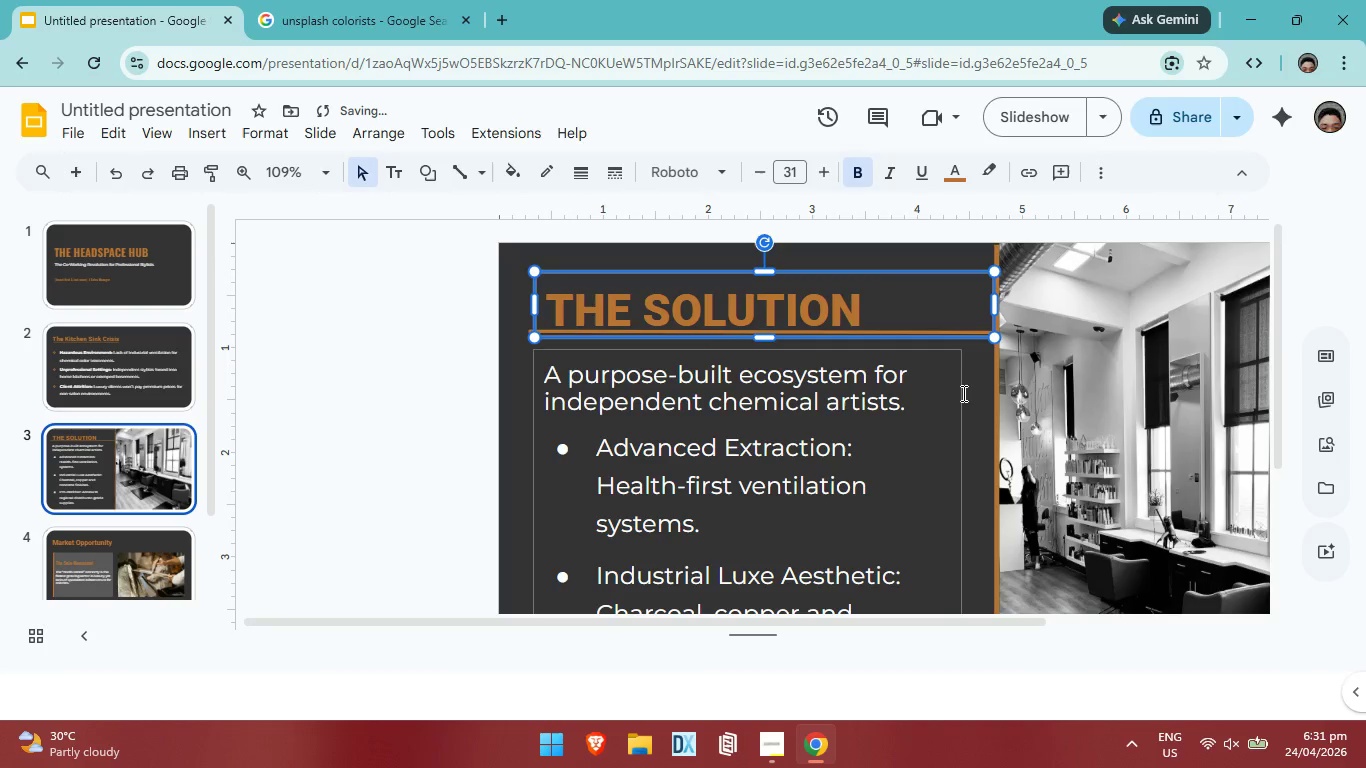 
left_click([963, 394])
 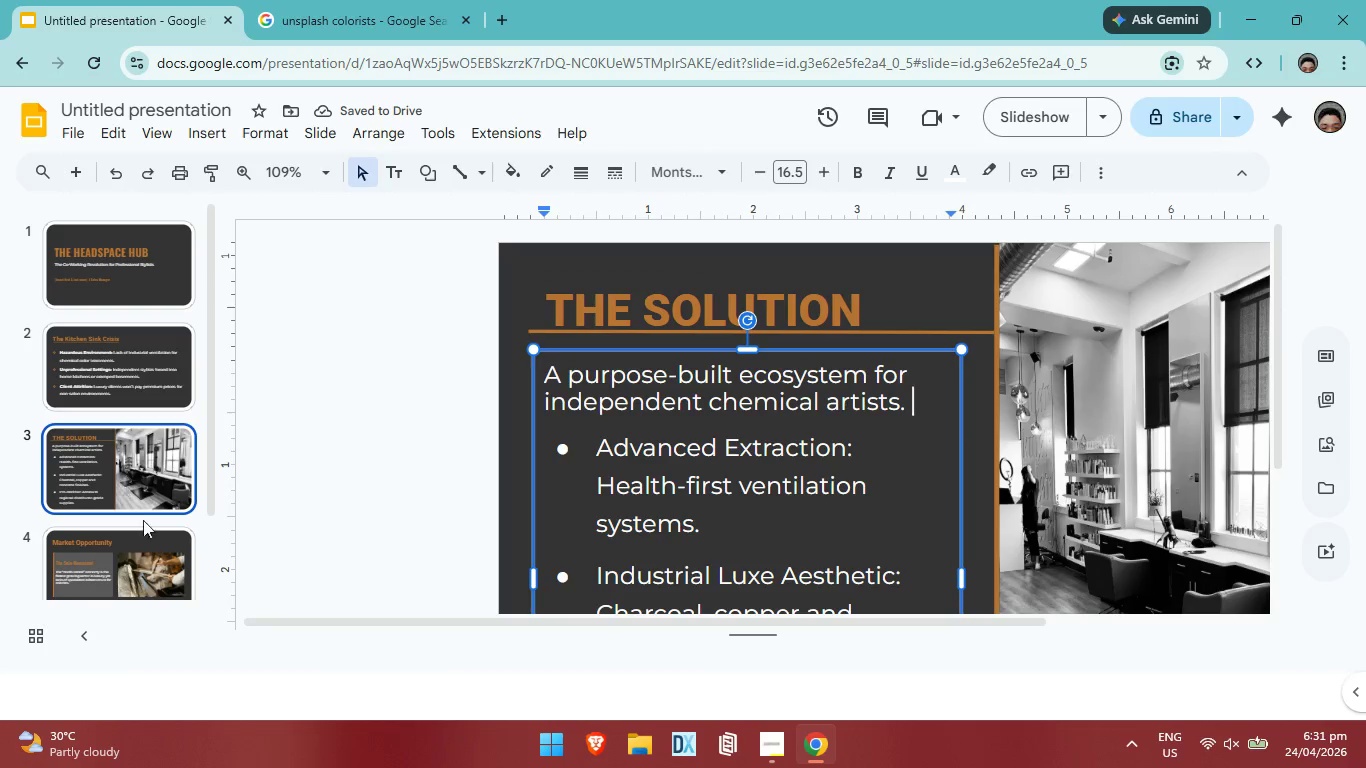 
left_click([153, 545])
 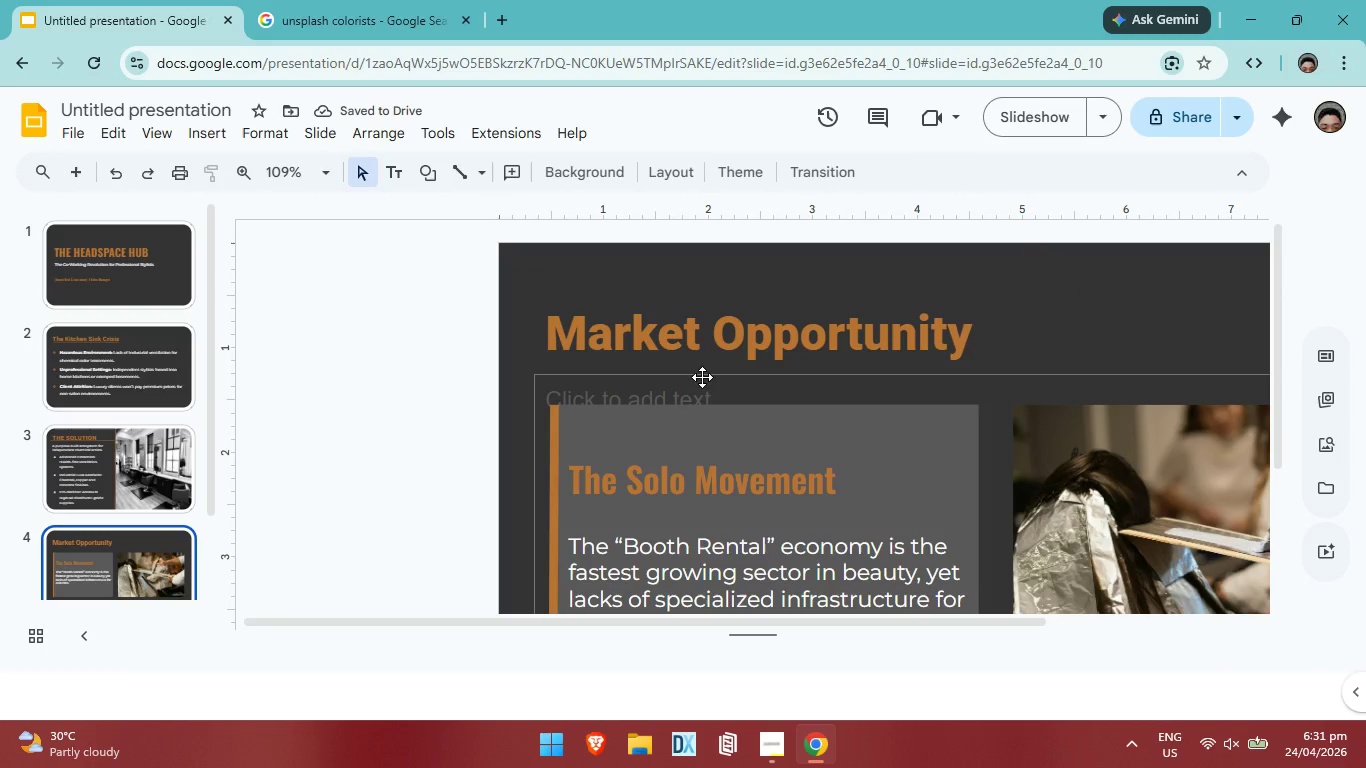 
key(Control+V)
 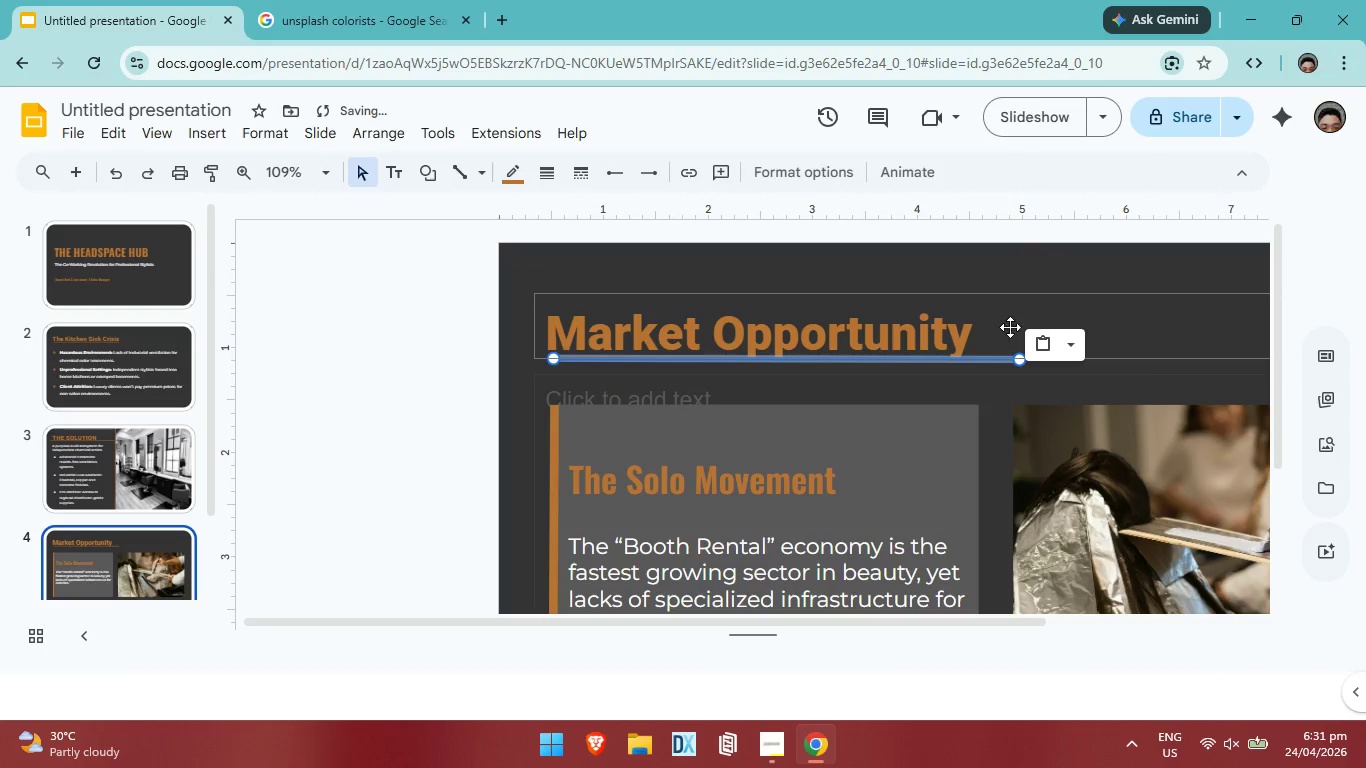 
left_click([1022, 312])
 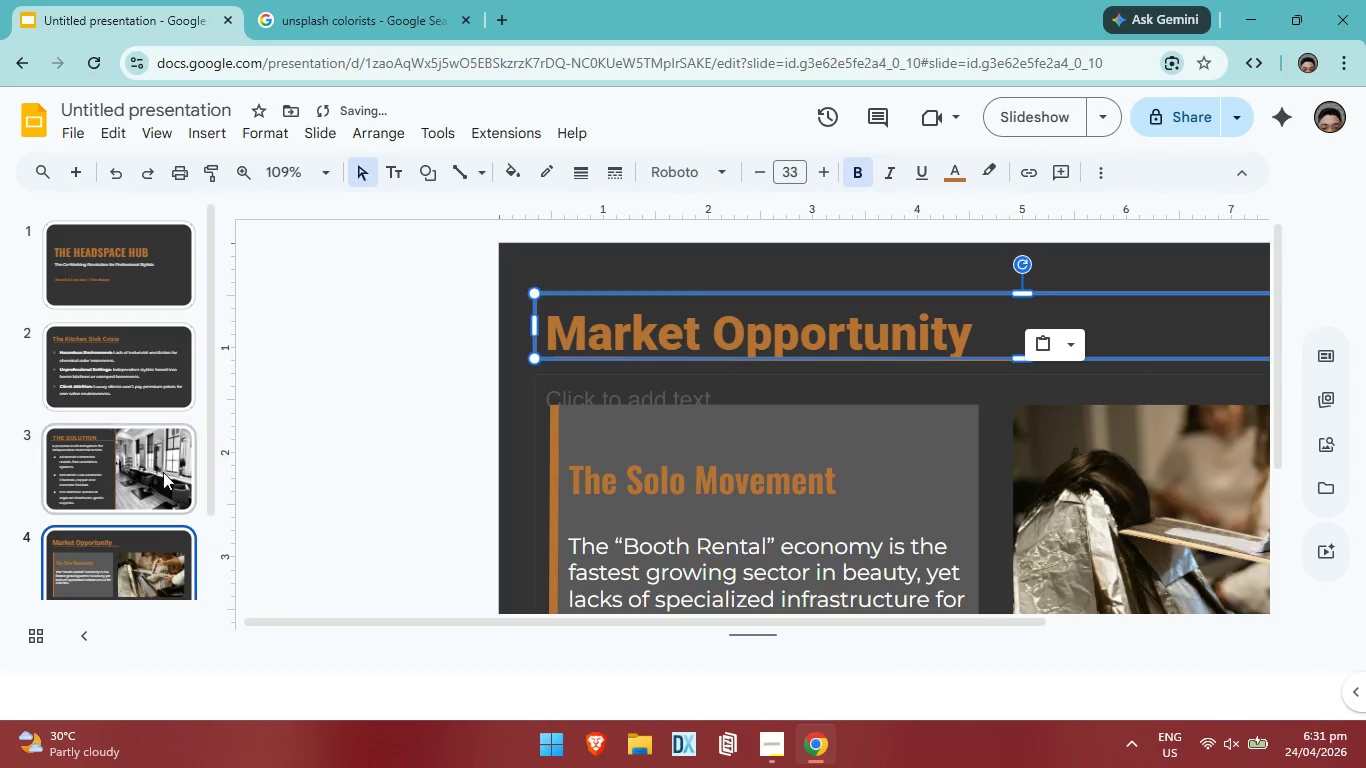 
left_click([122, 503])
 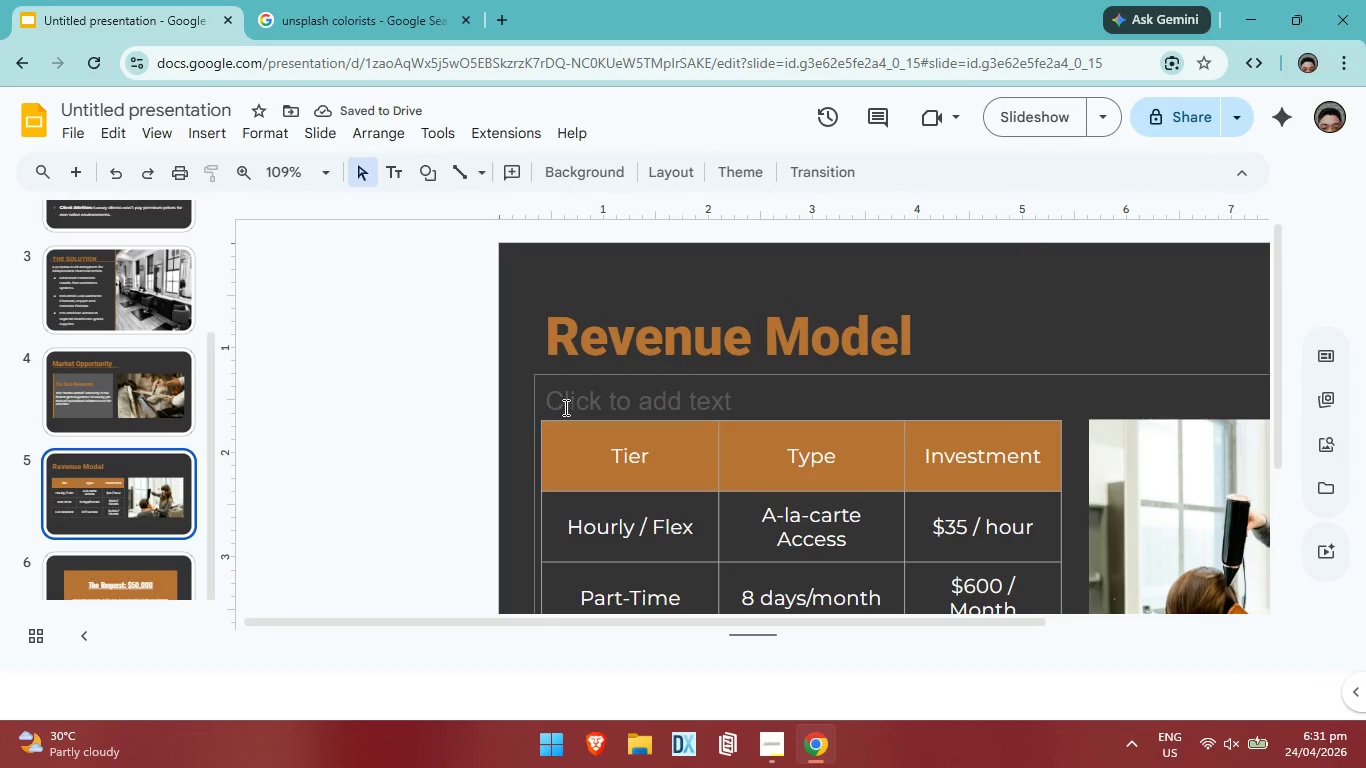 
scroll: coordinate [114, 485], scroll_direction: down, amount: 1.0
 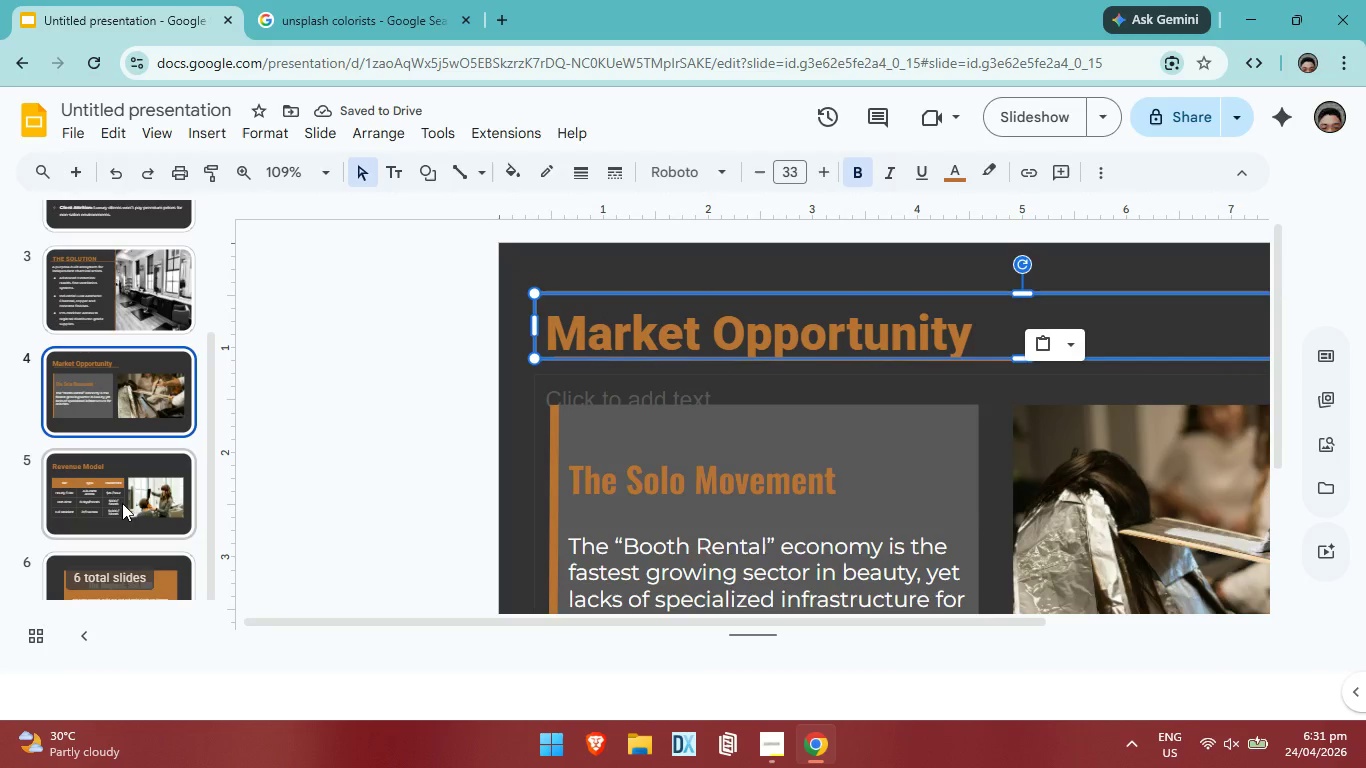 
key(Control+V)
 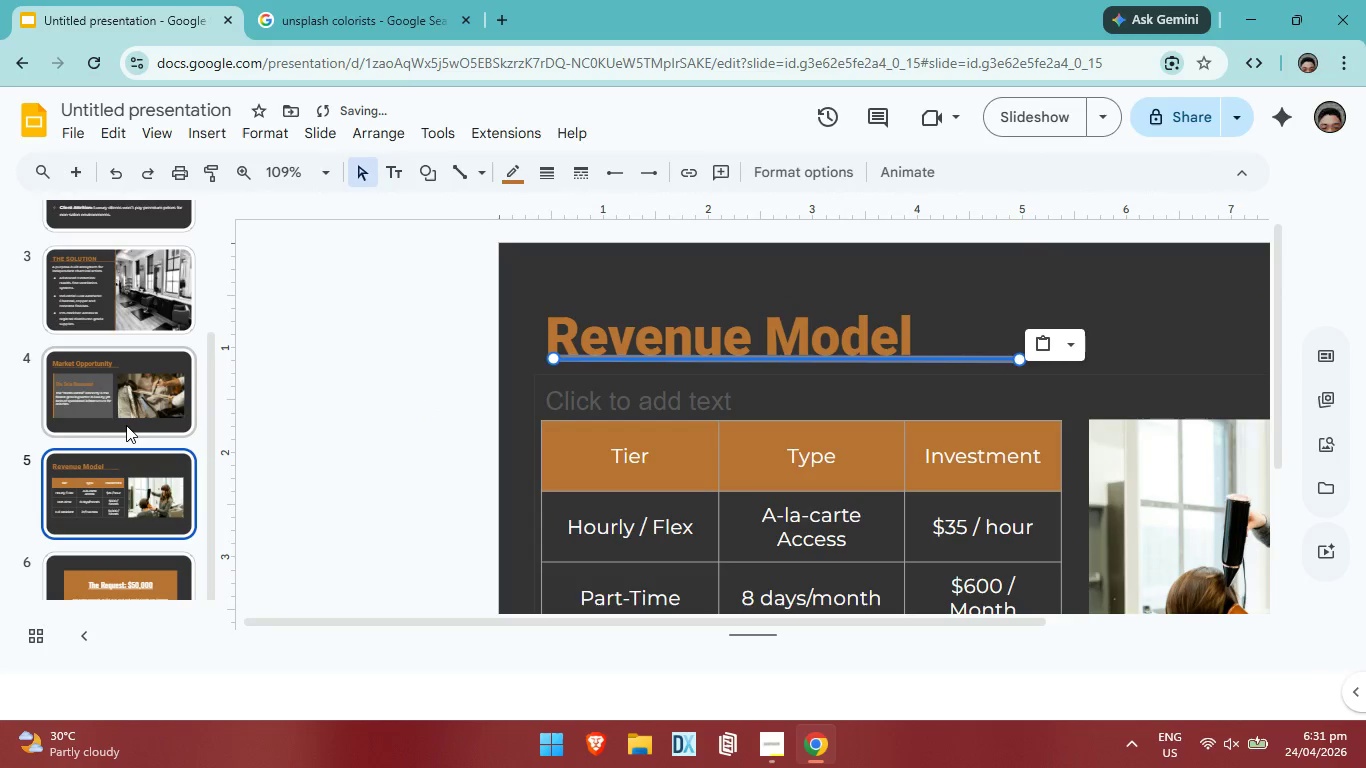 
scroll: coordinate [124, 431], scroll_direction: down, amount: 3.0
 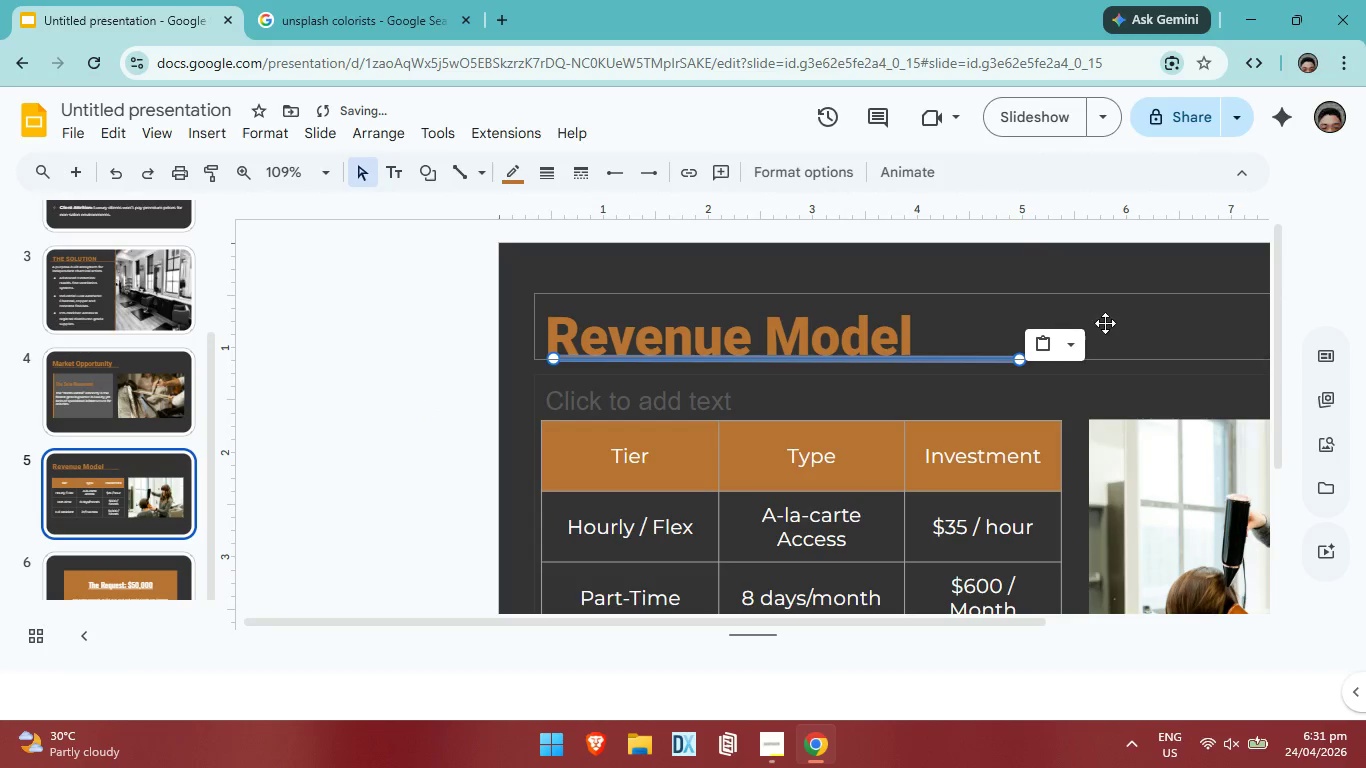 
left_click([1117, 325])
 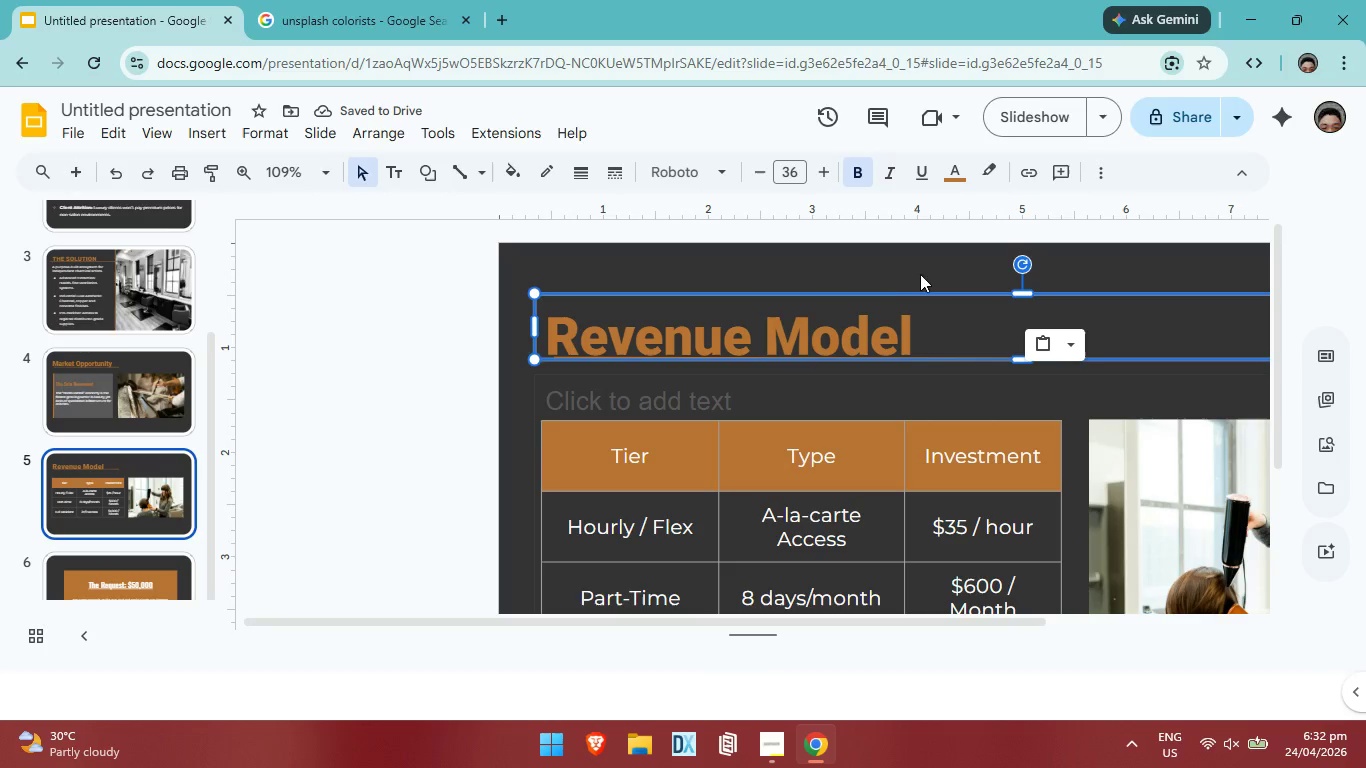 
left_click([934, 263])
 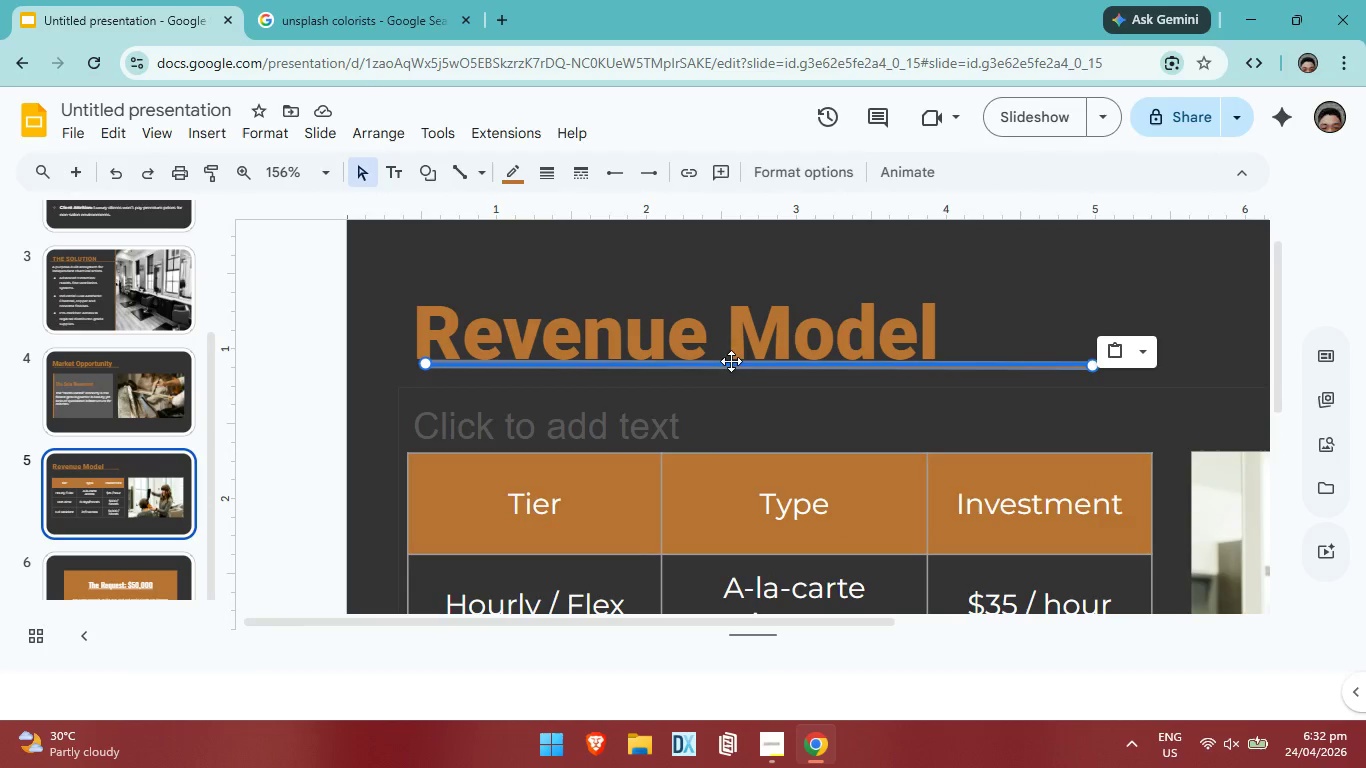 
key(ArrowLeft)
 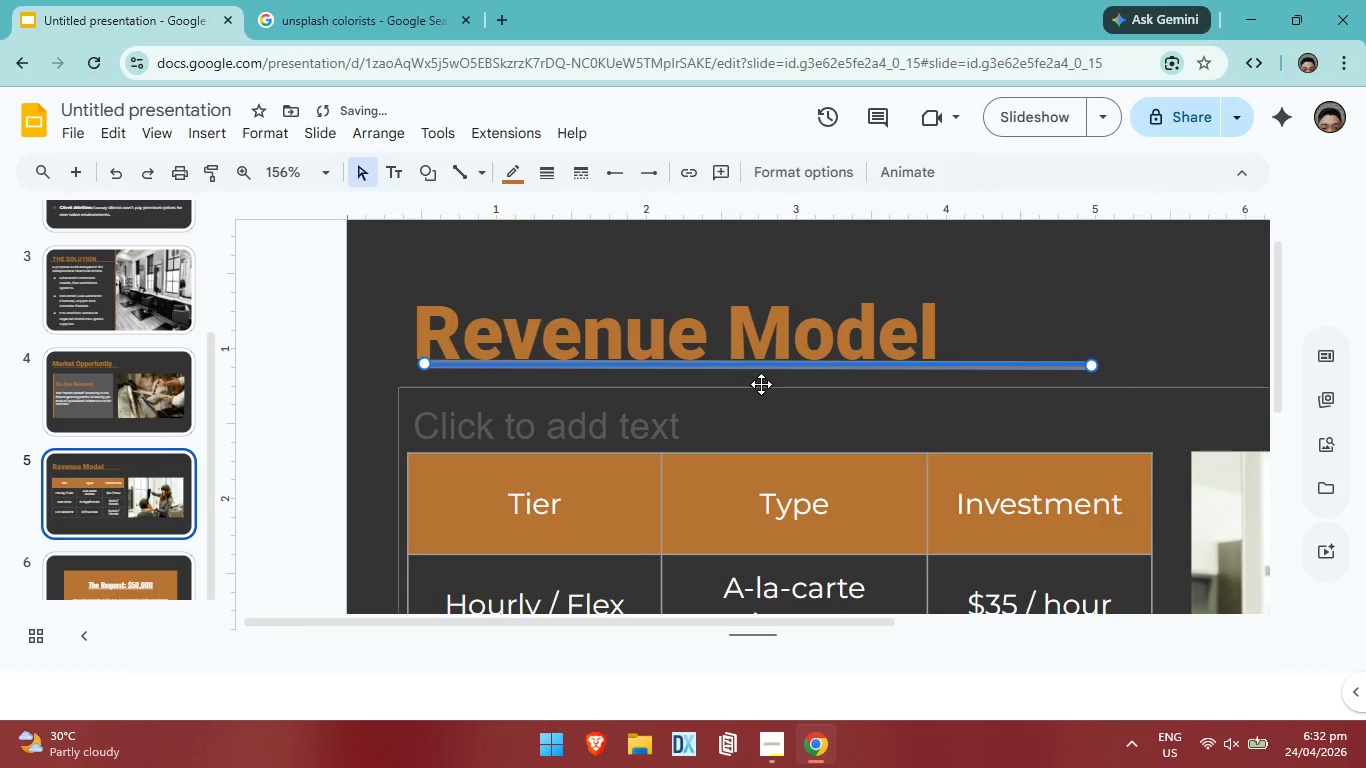 
hold_key(key=ArrowDown, duration=0.61)
 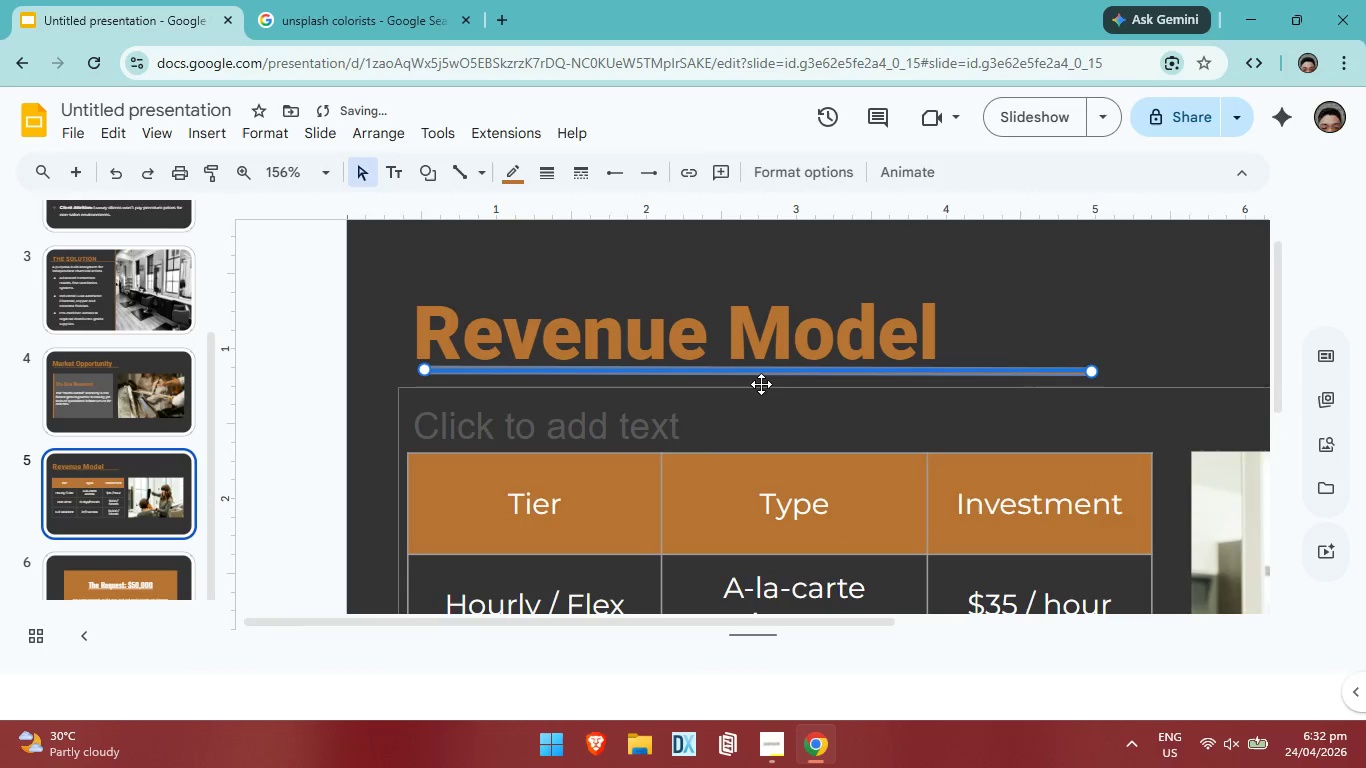 
key(ArrowDown)
 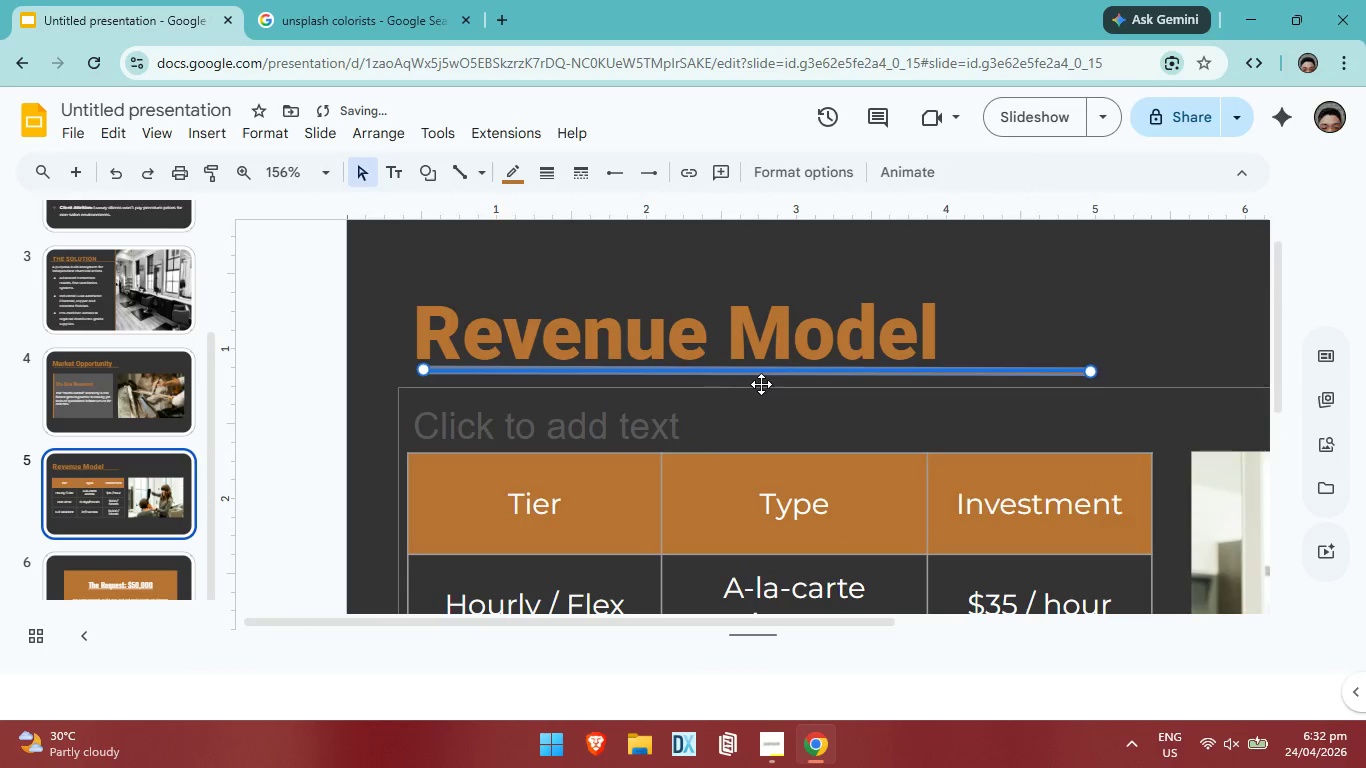 
hold_key(key=ArrowLeft, duration=0.47)
 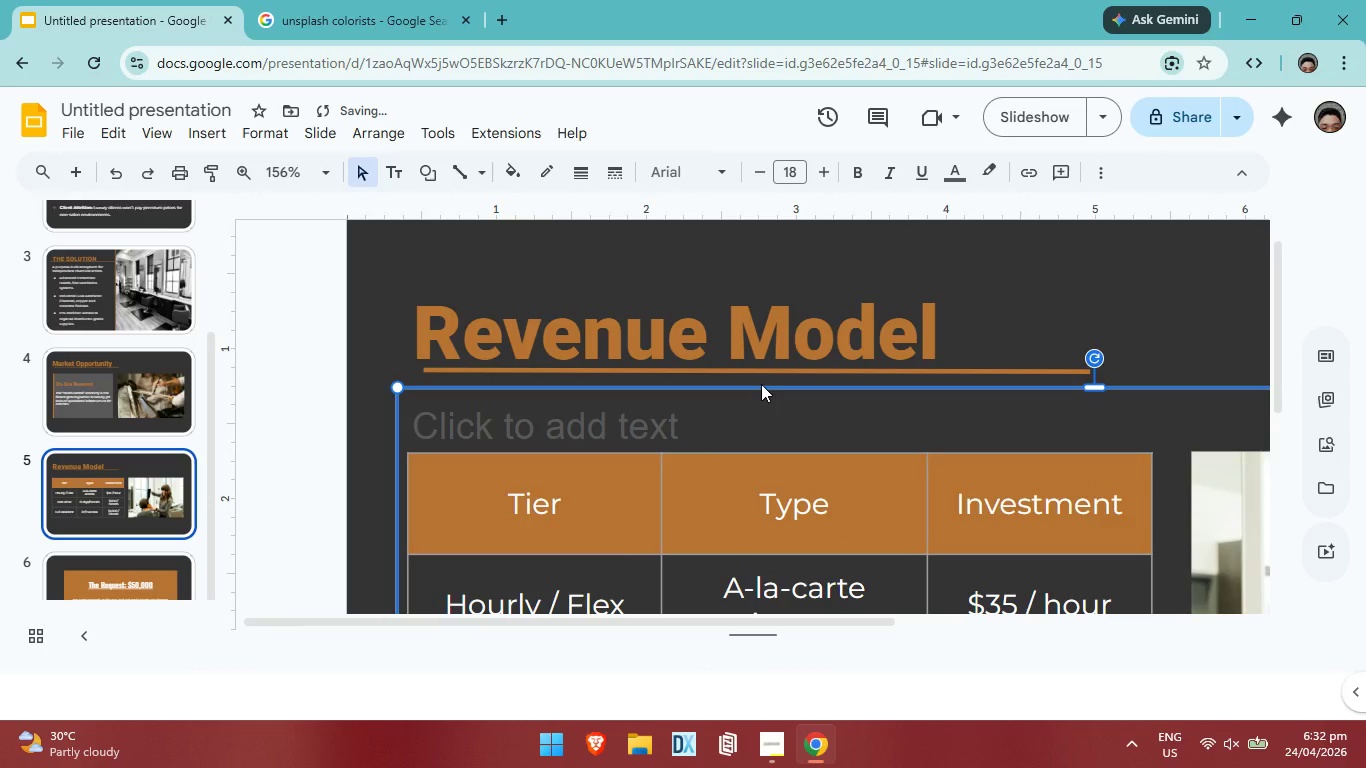 
left_click([761, 384])
 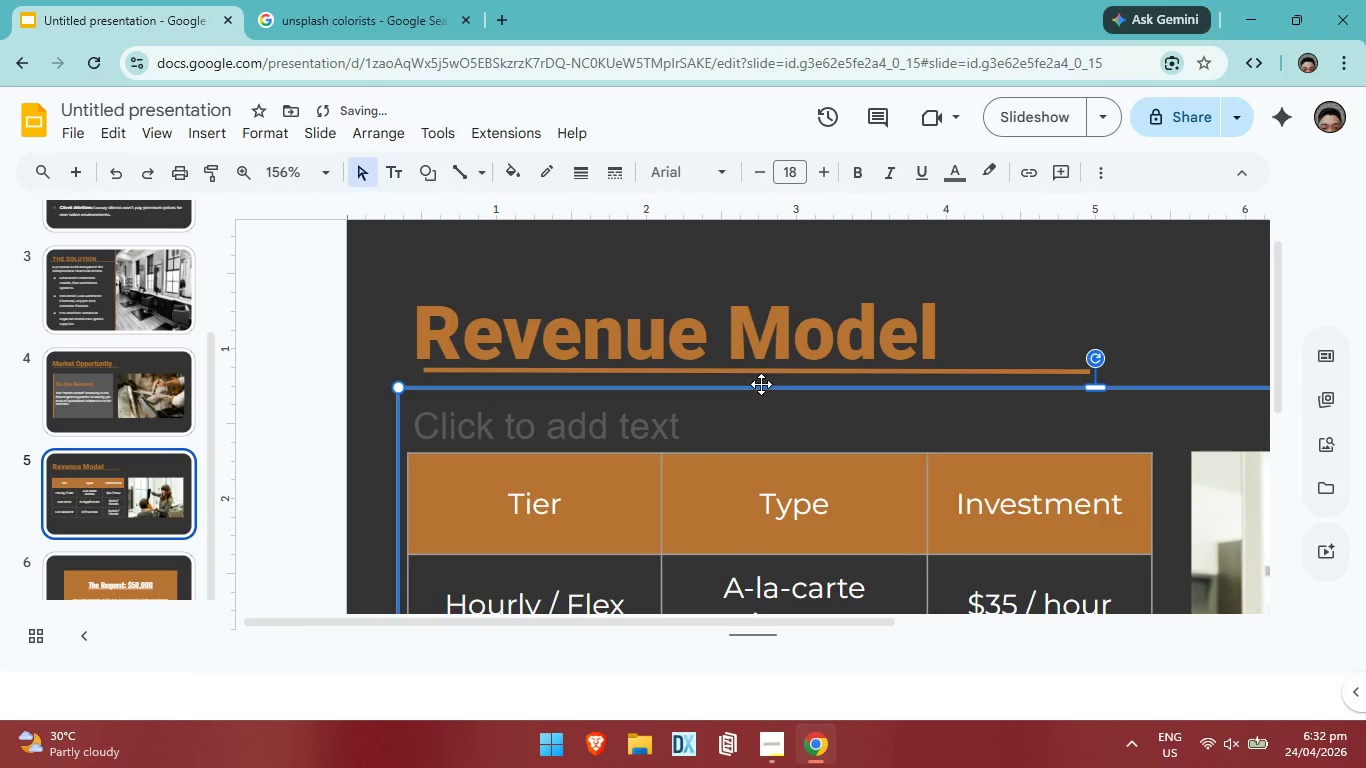 
double_click([761, 384])
 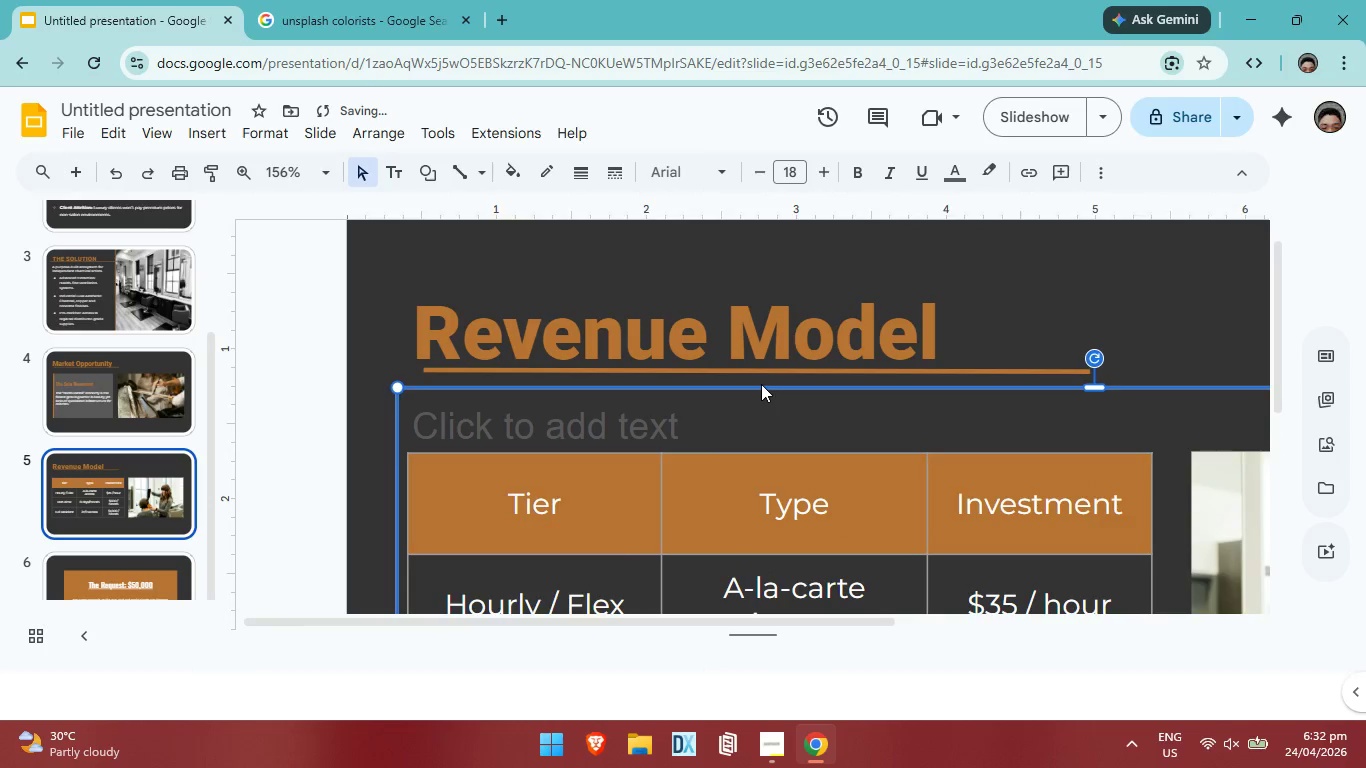 
key(ArrowLeft)
 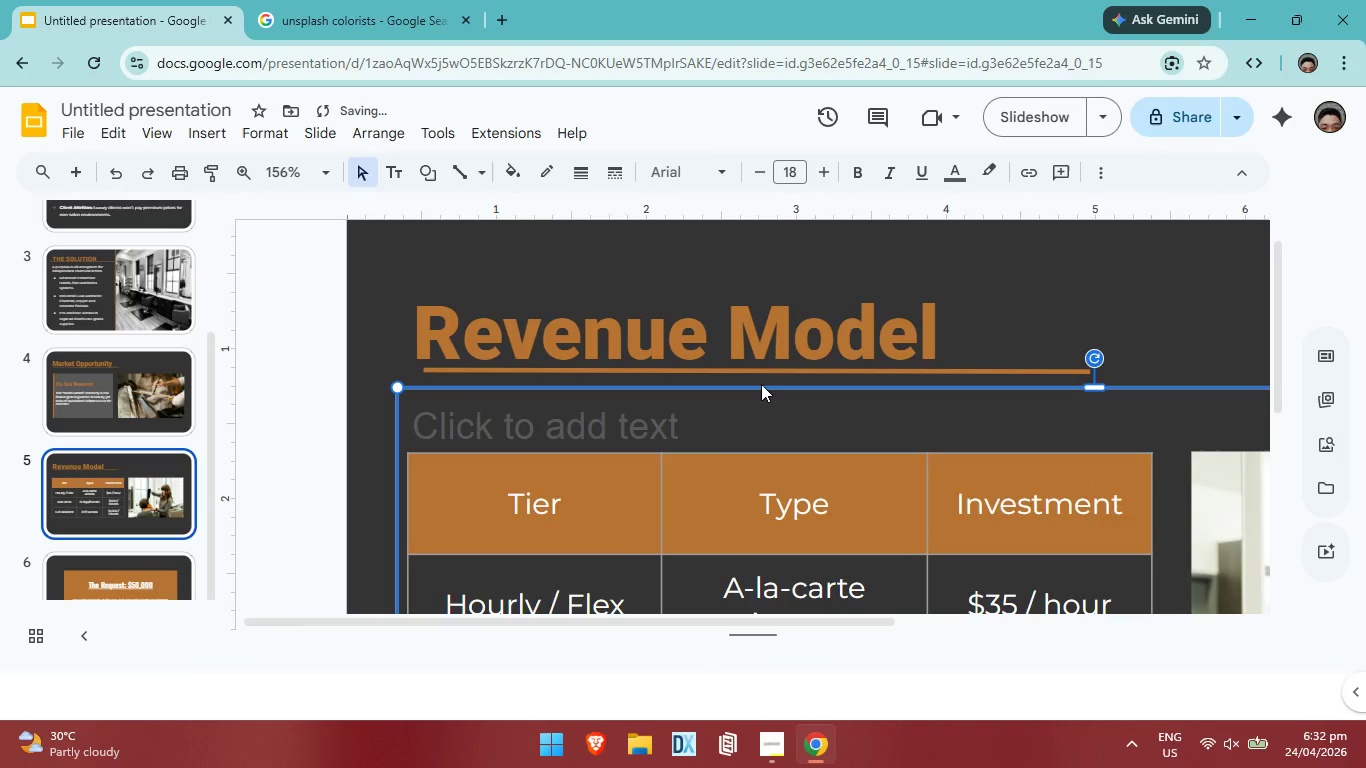 
triple_click([761, 384])
 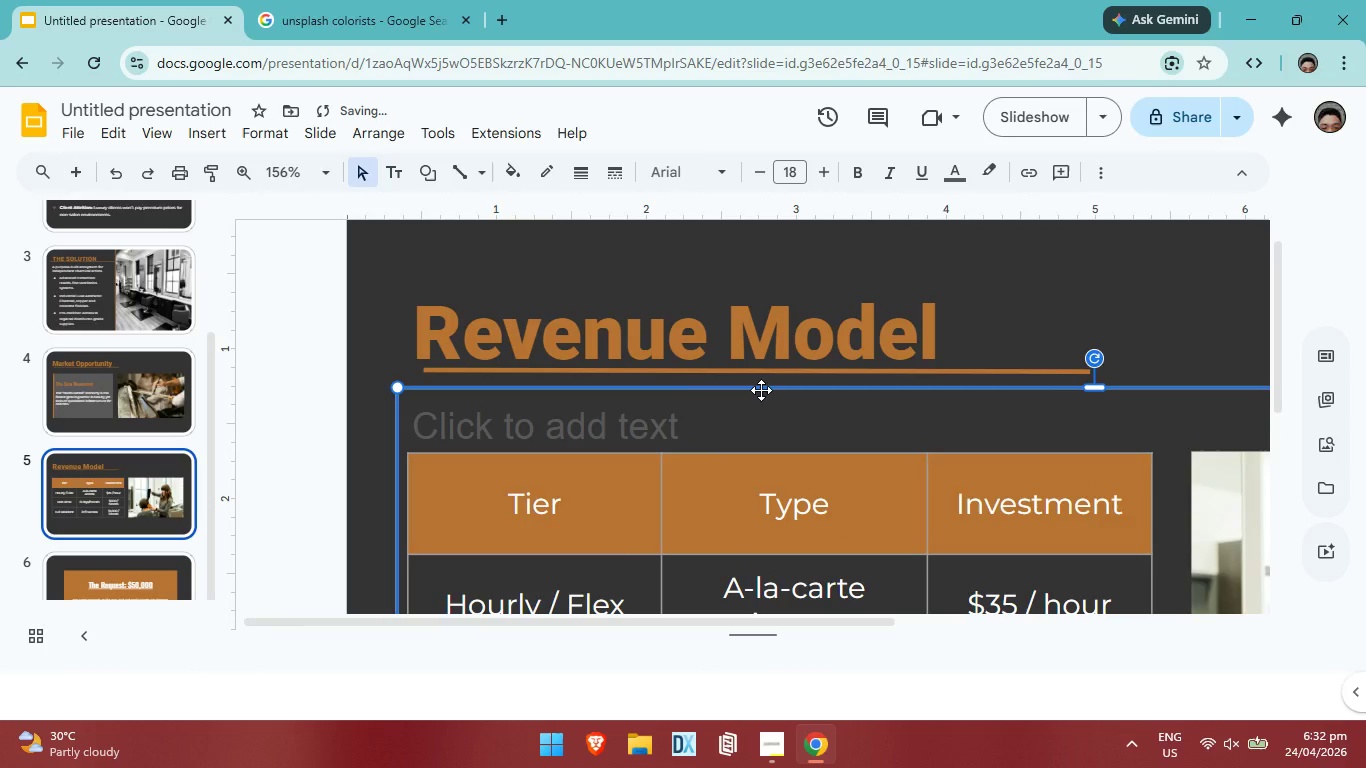 
key(Control+ControlLeft)
 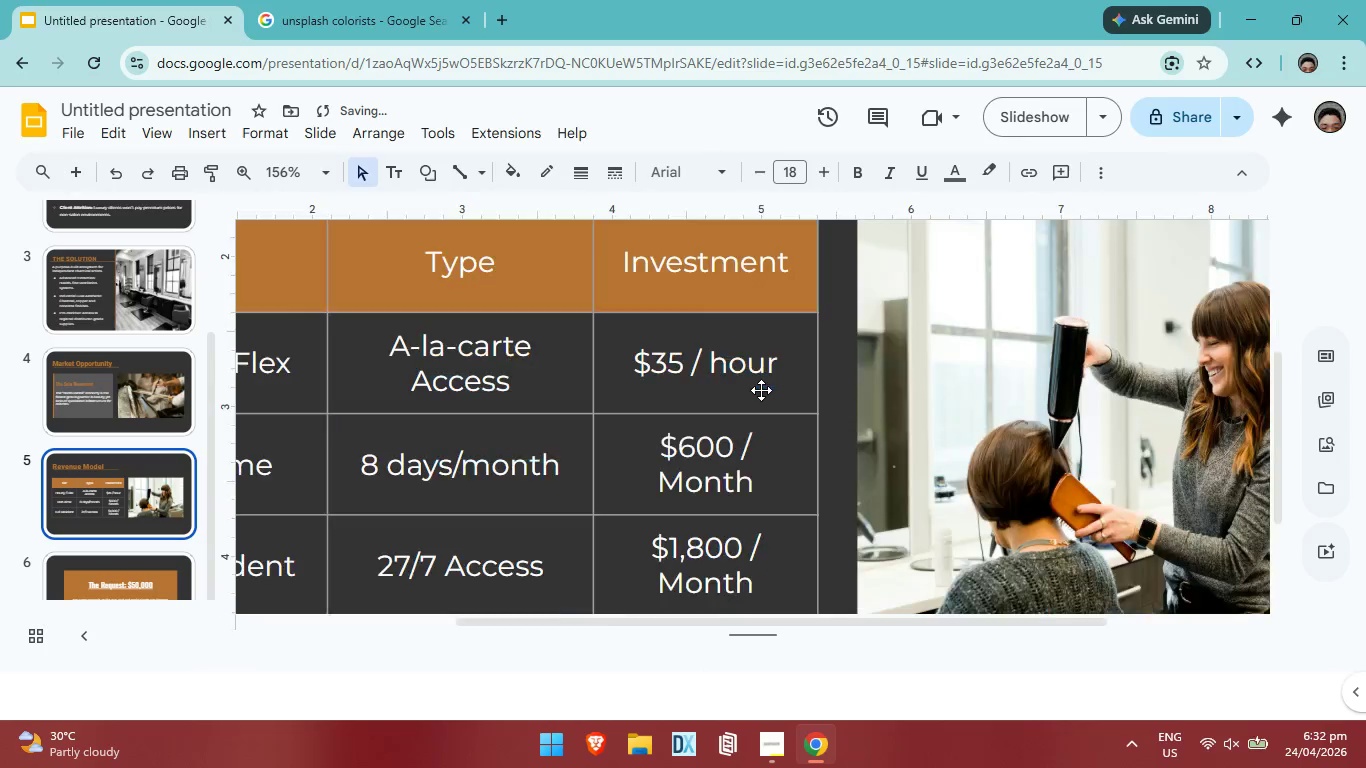 
key(Control+Z)
 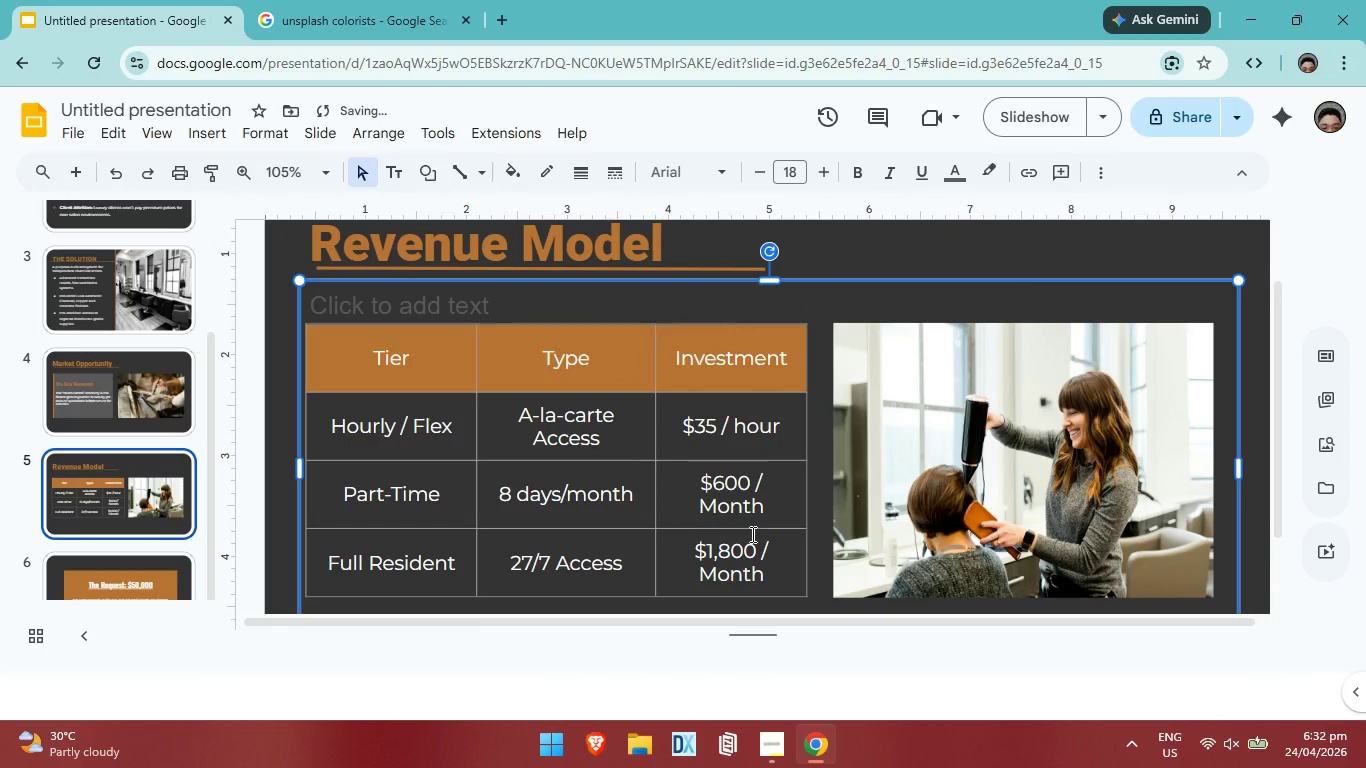 
left_click([876, 313])
 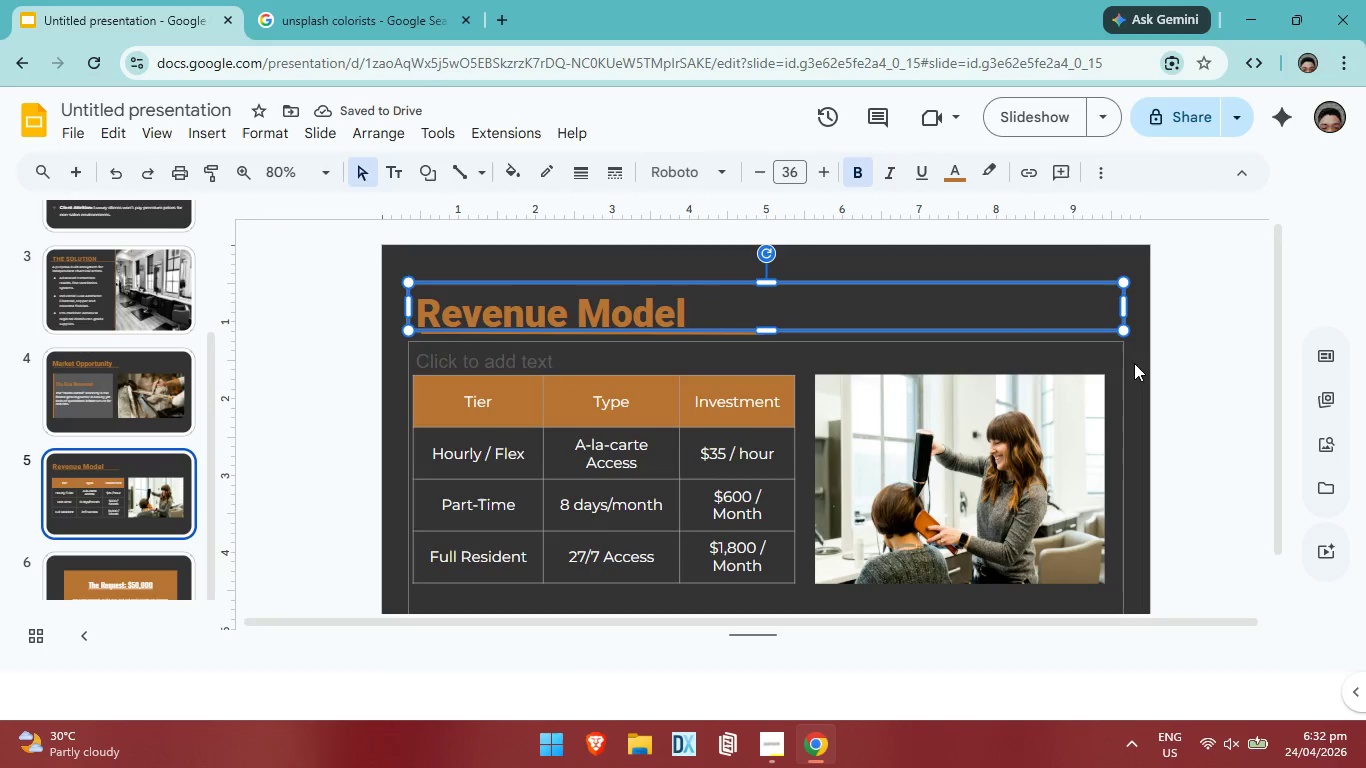 
left_click([1178, 363])
 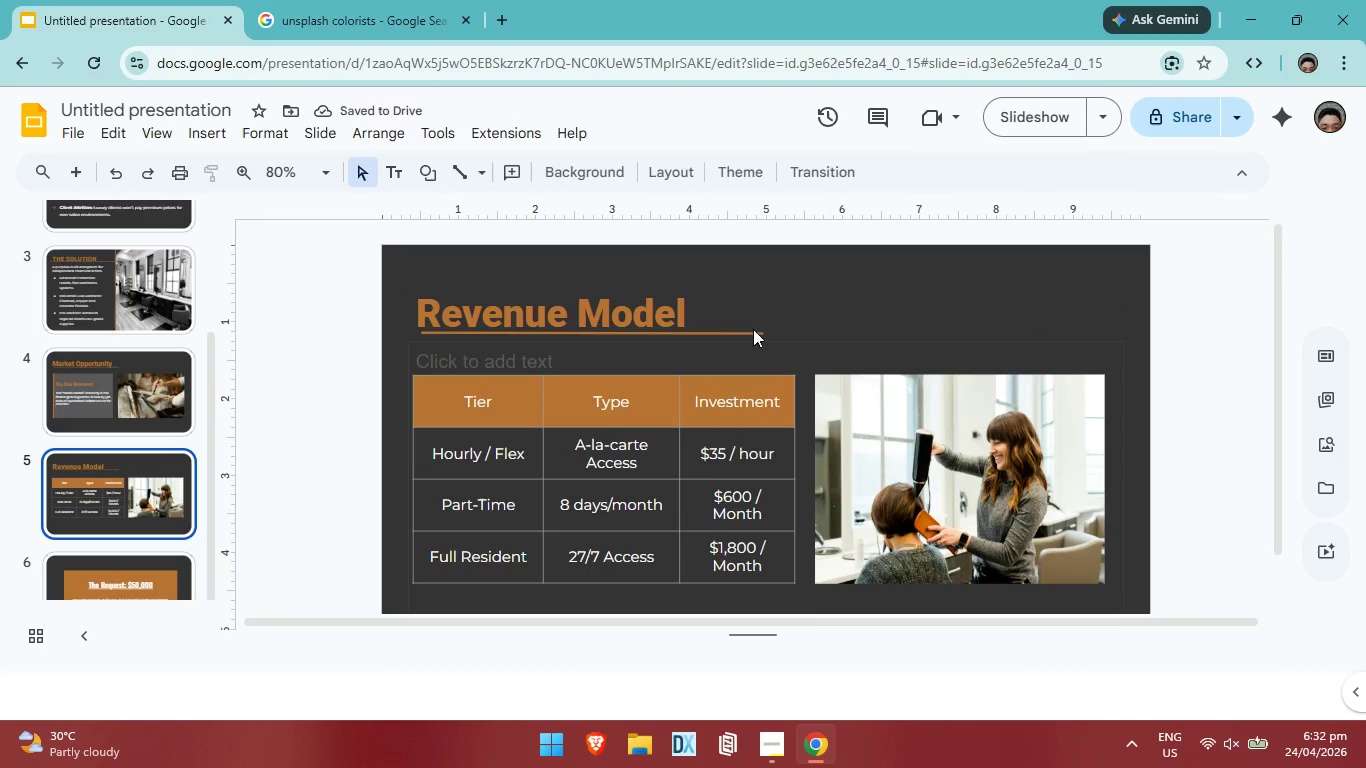 
left_click([751, 330])
 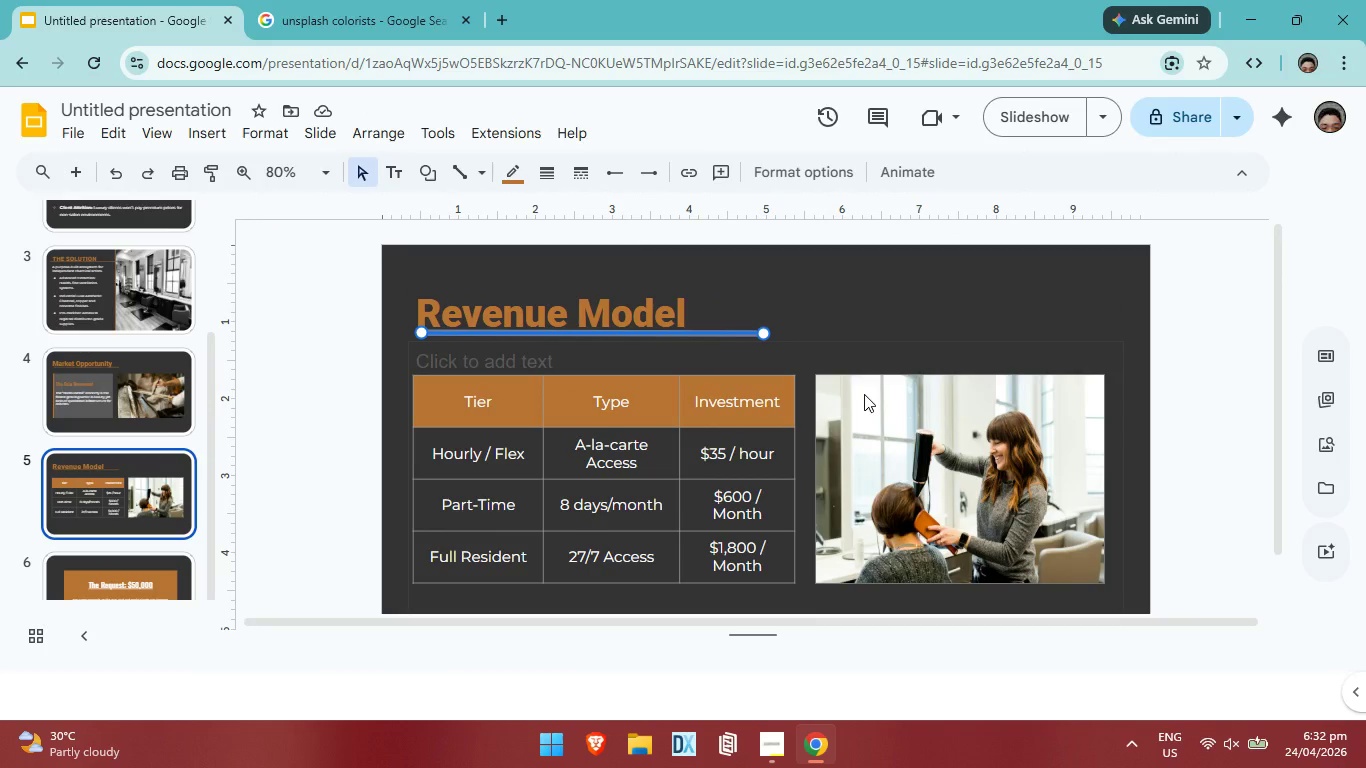 
key(ArrowLeft)
 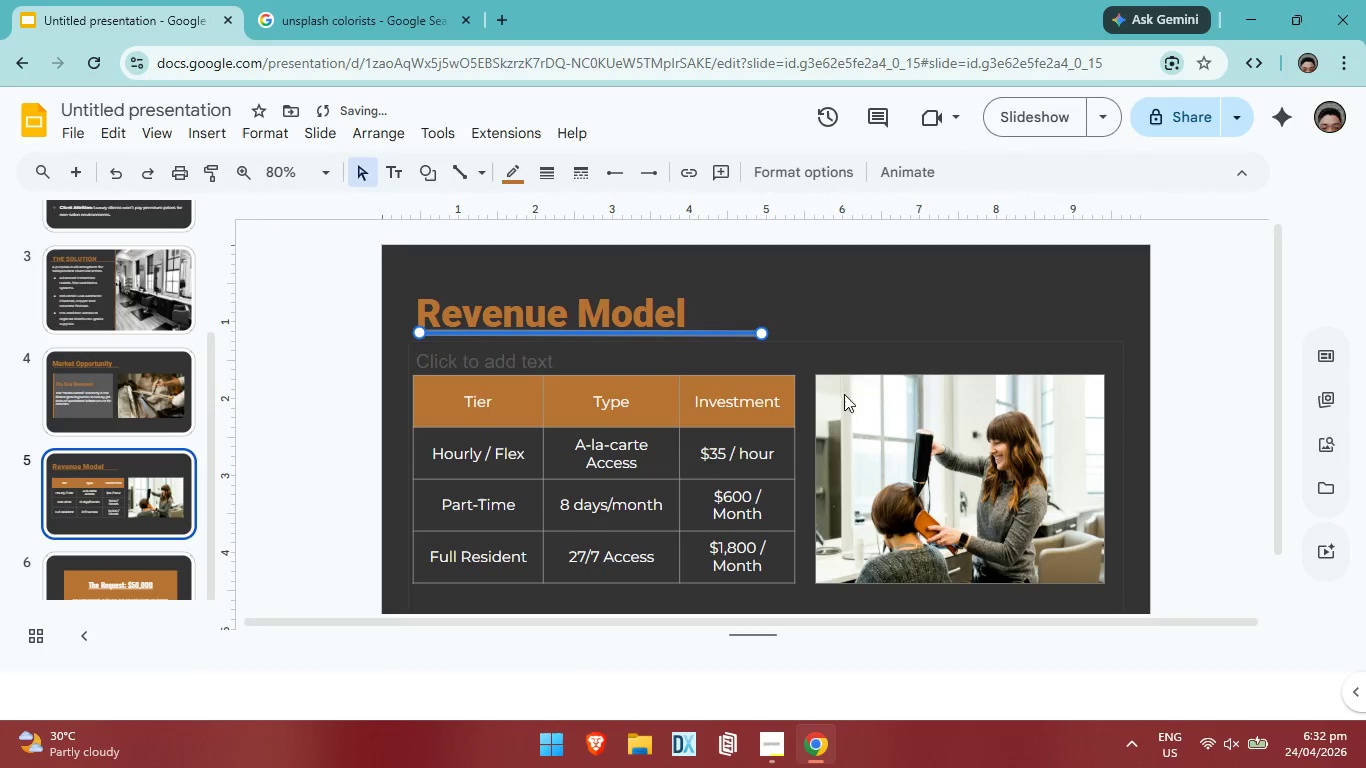 
key(ArrowLeft)
 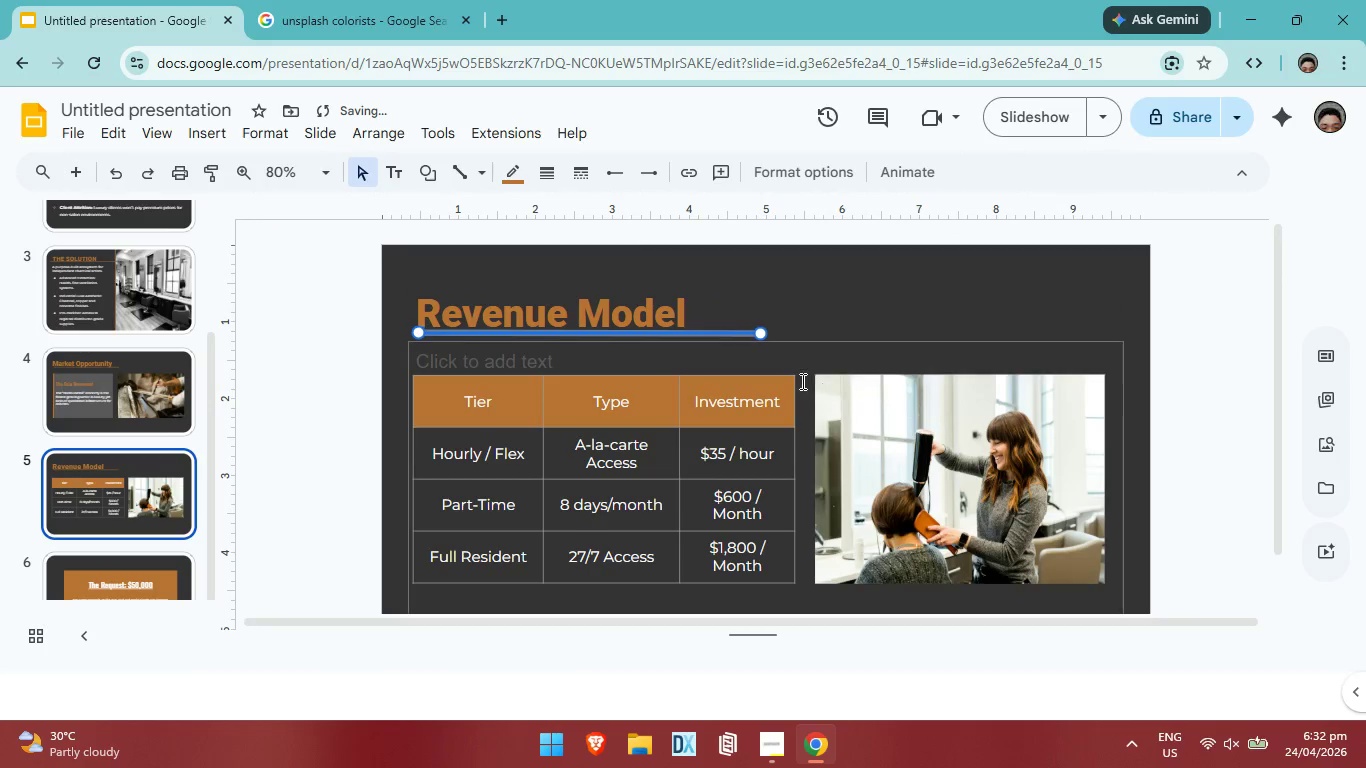 
key(ArrowLeft)
 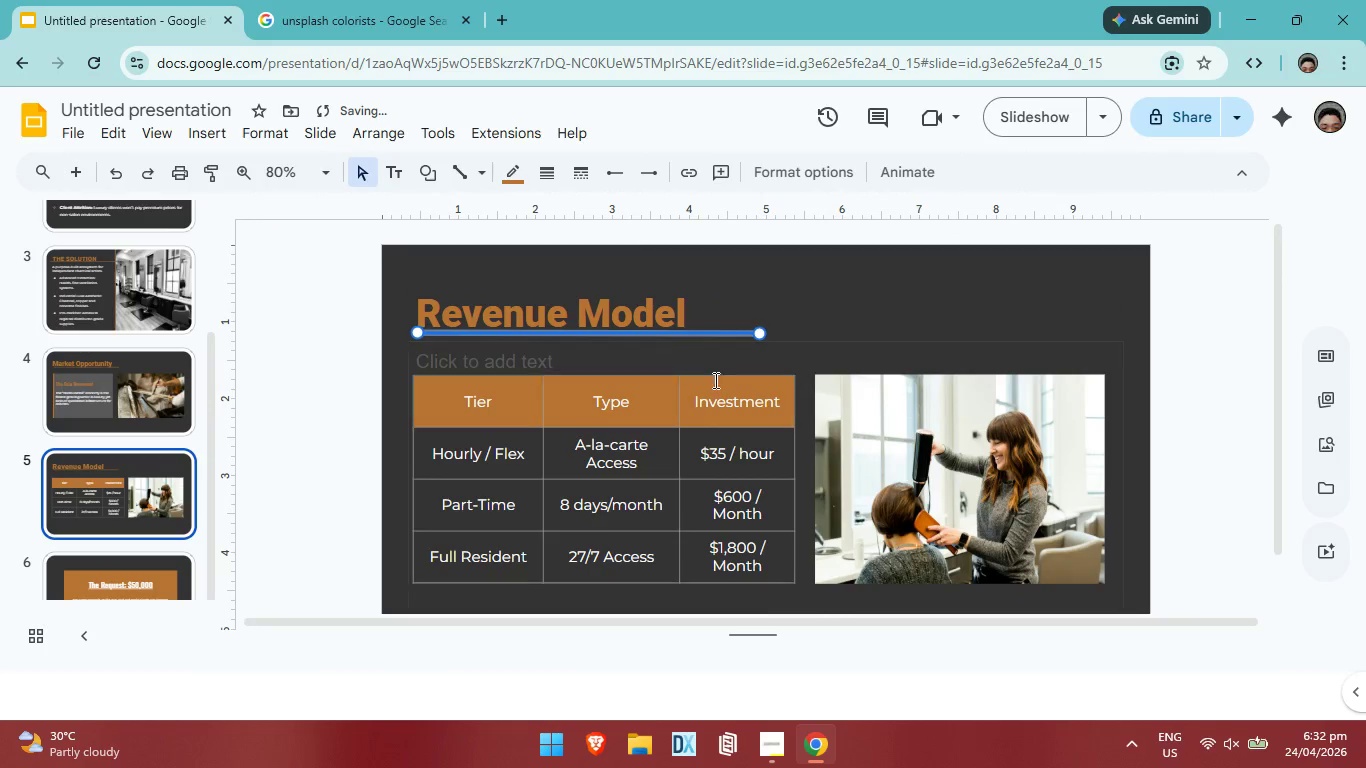 
key(ArrowLeft)
 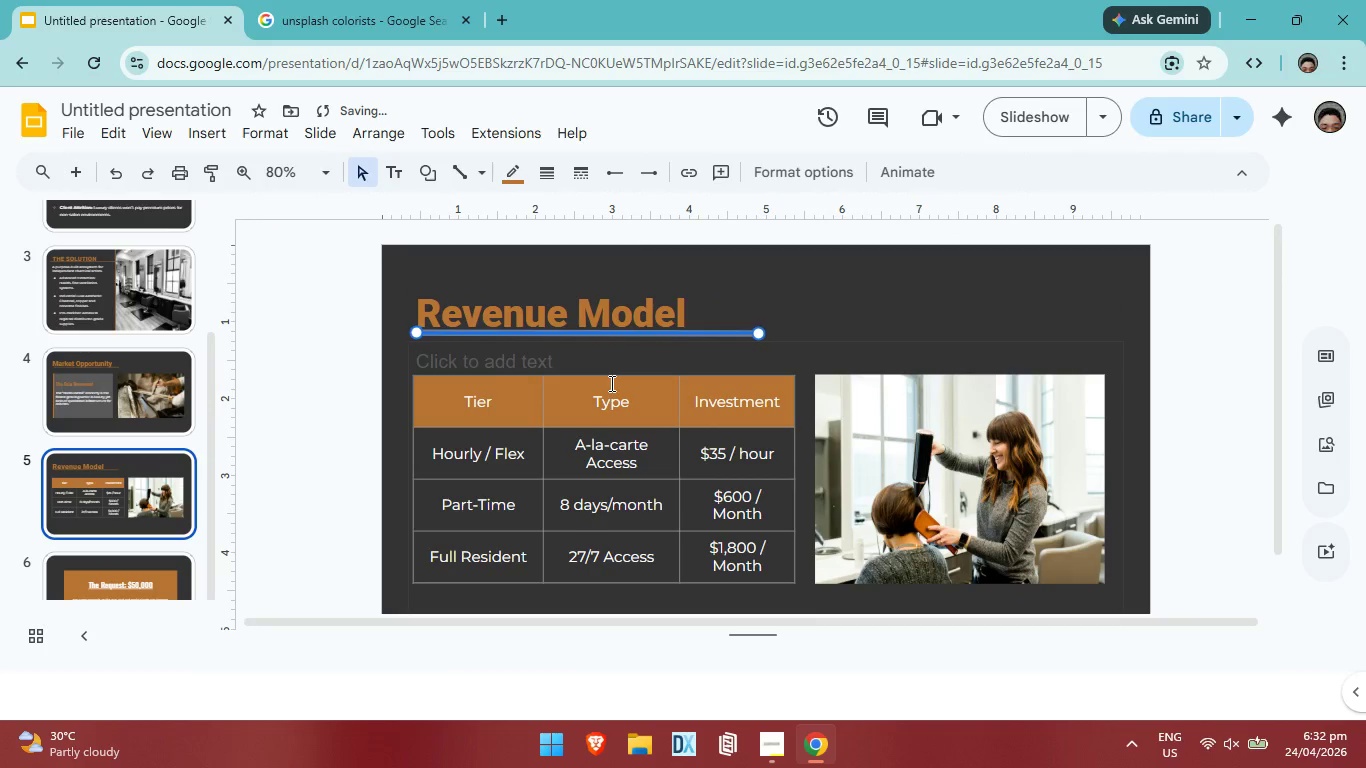 
key(ArrowLeft)
 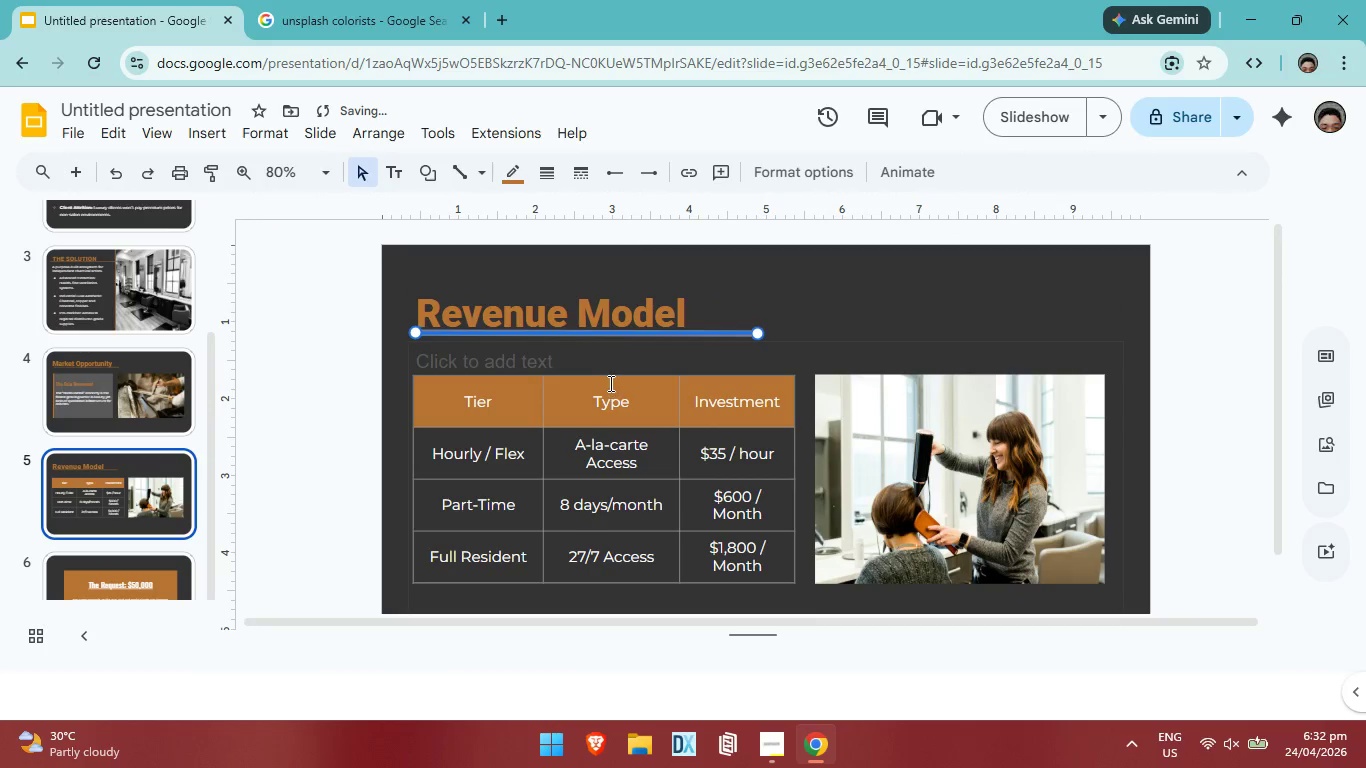 
key(ArrowLeft)
 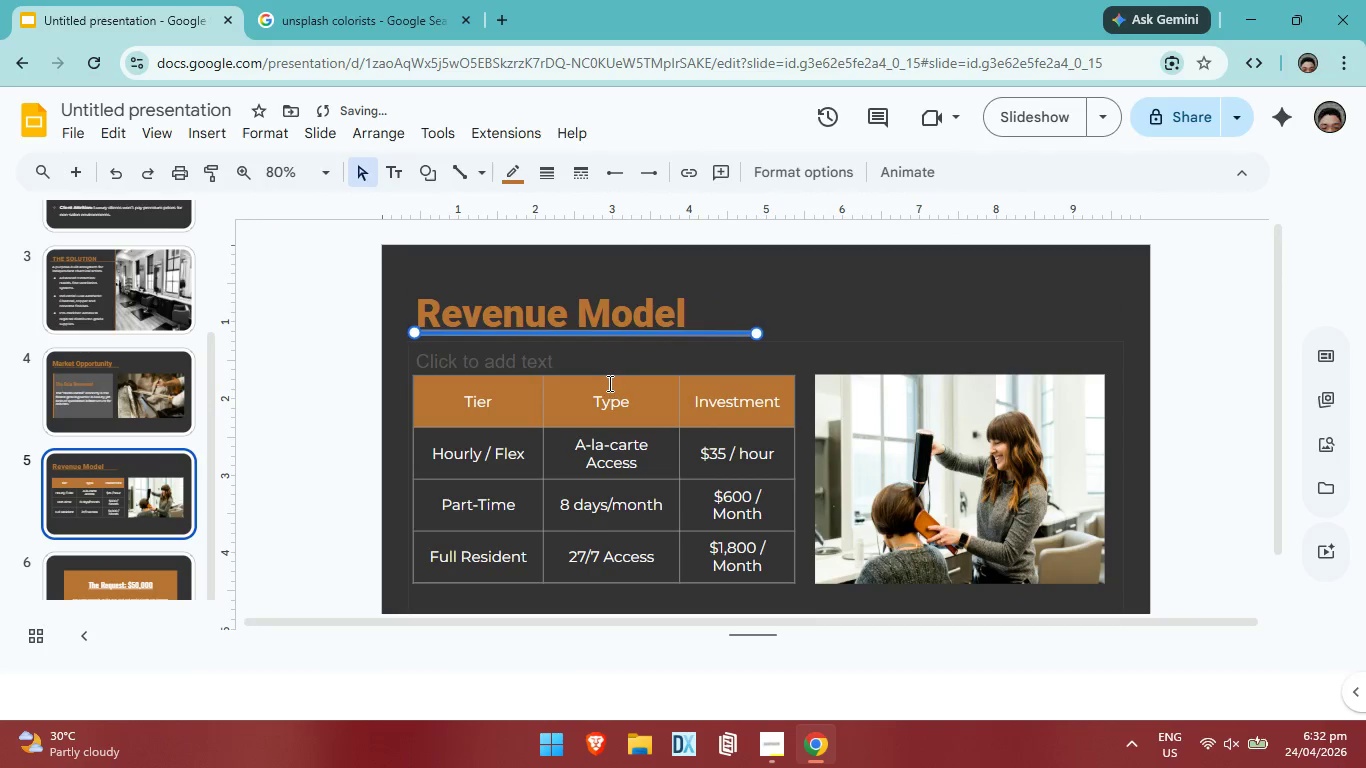 
key(ArrowLeft)
 